 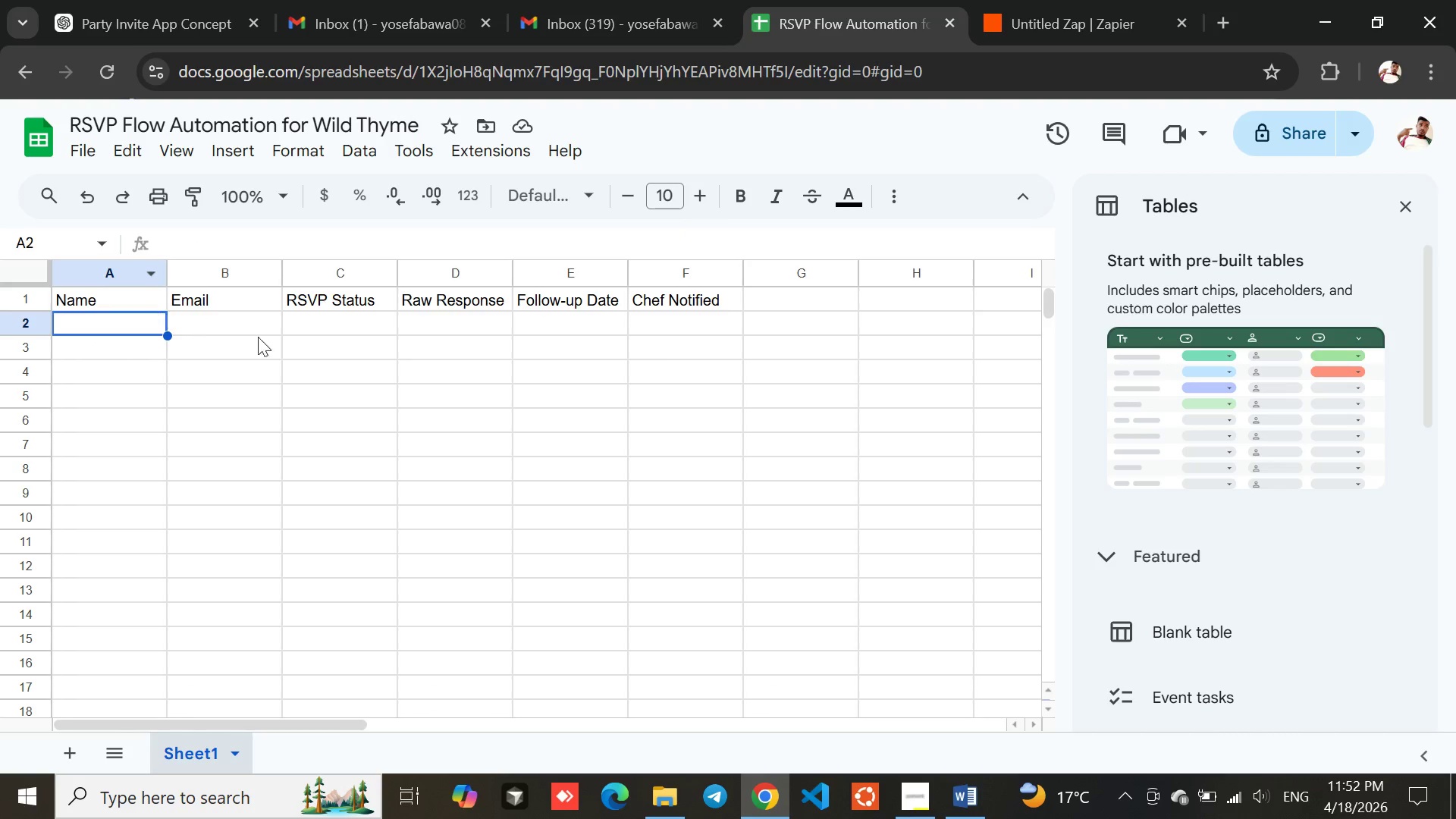 
left_click([1405, 202])
 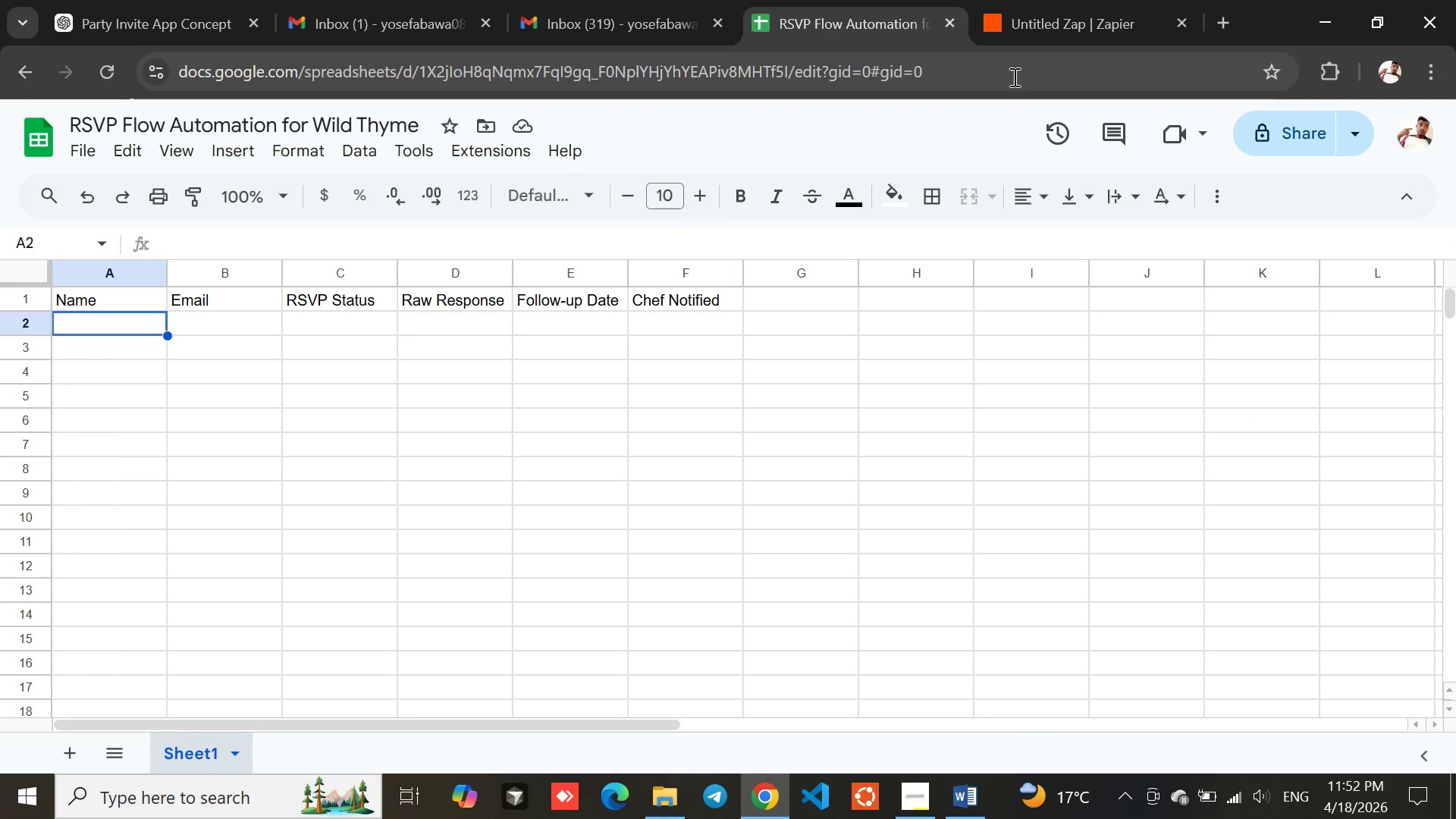 
left_click([1034, 0])
 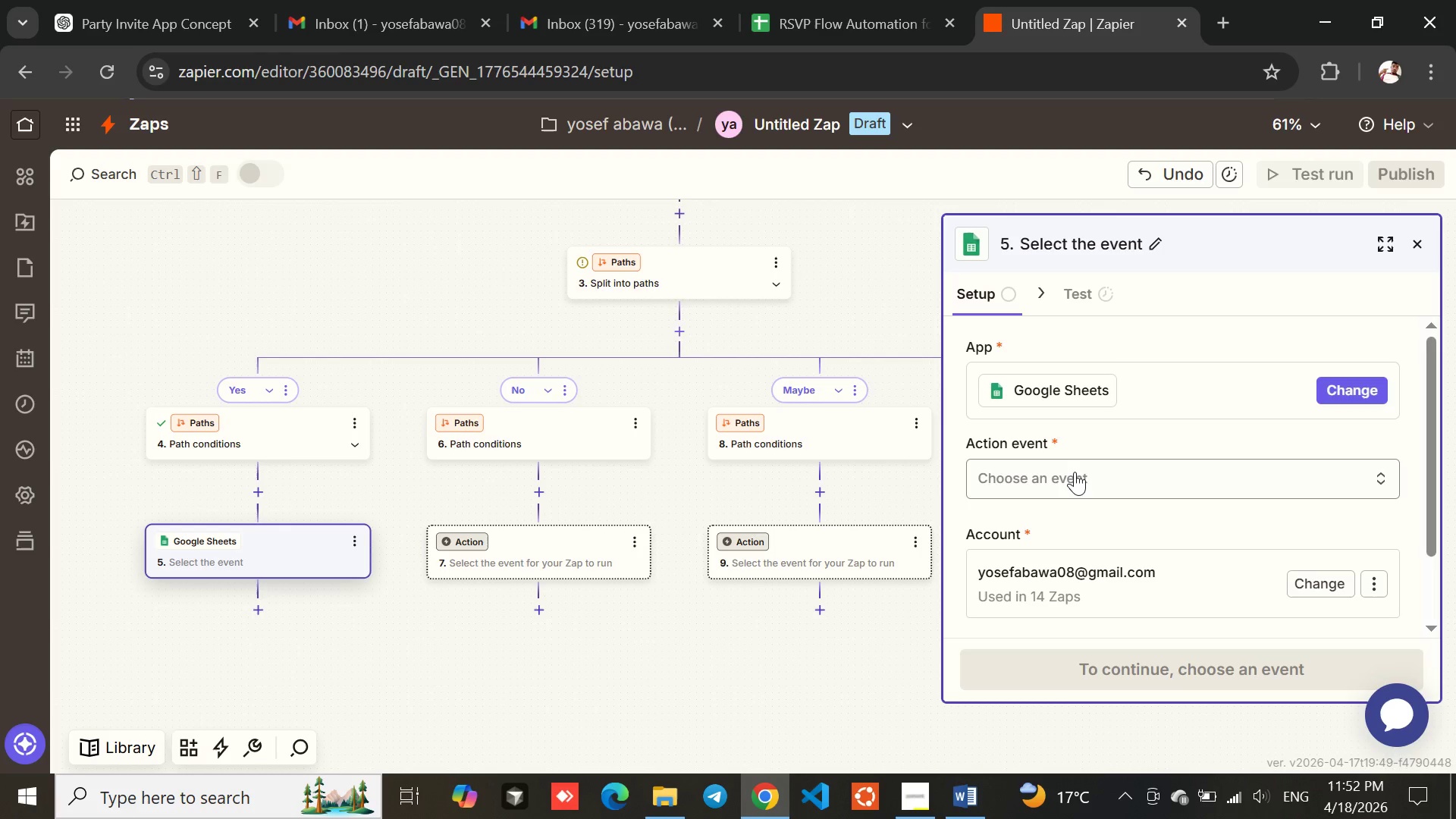 
wait(8.28)
 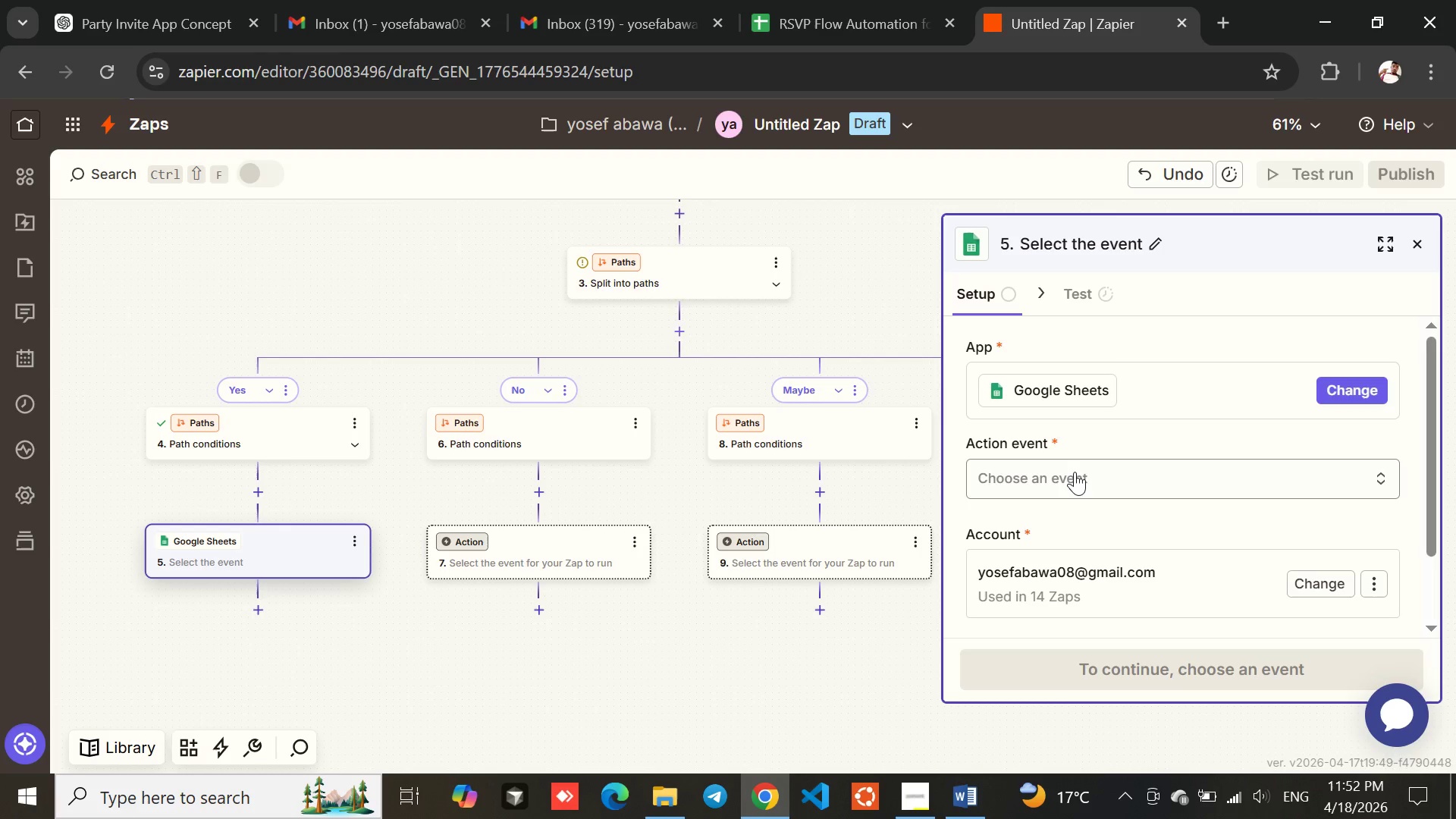 
left_click([1075, 472])
 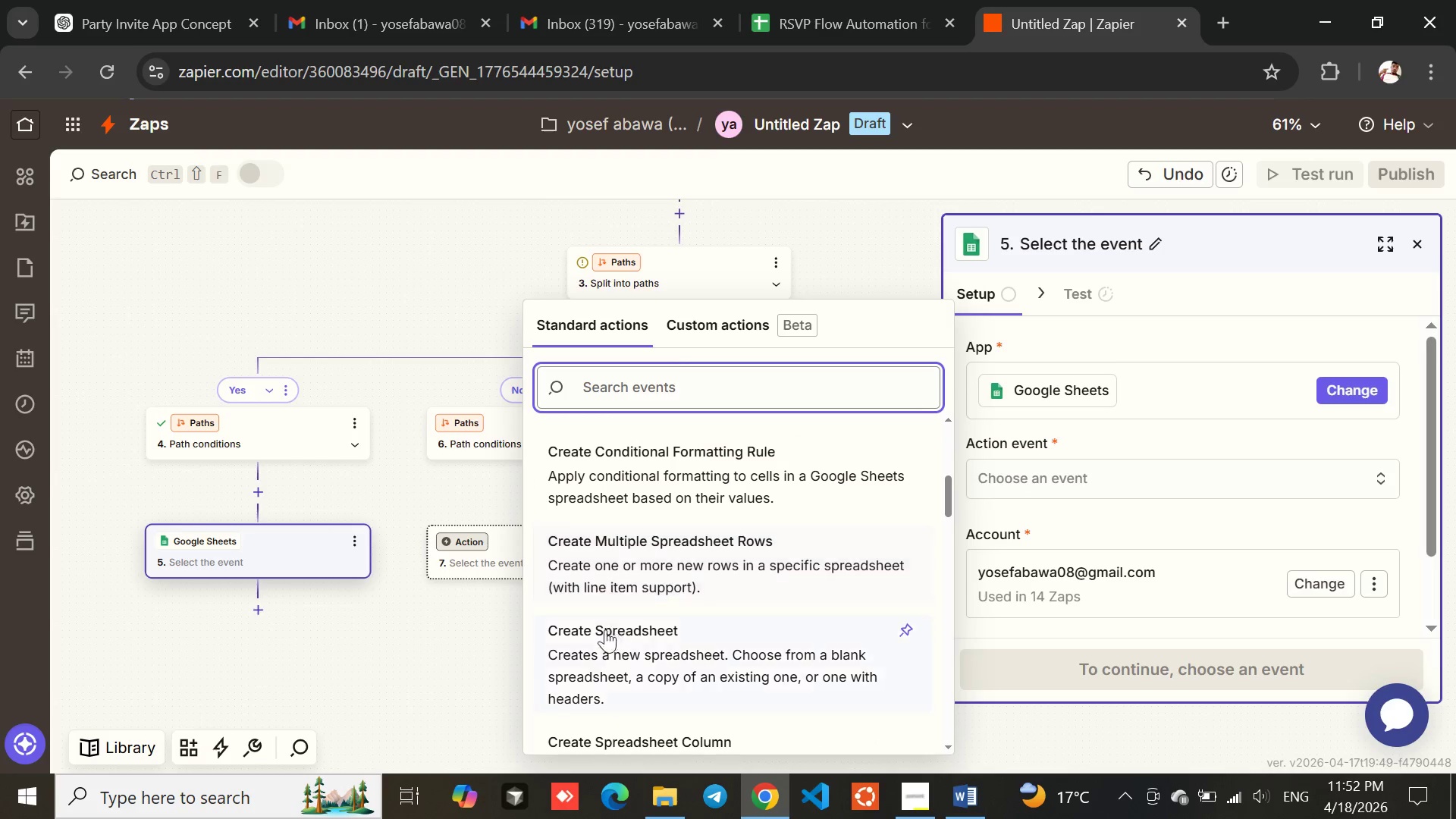 
wait(17.97)
 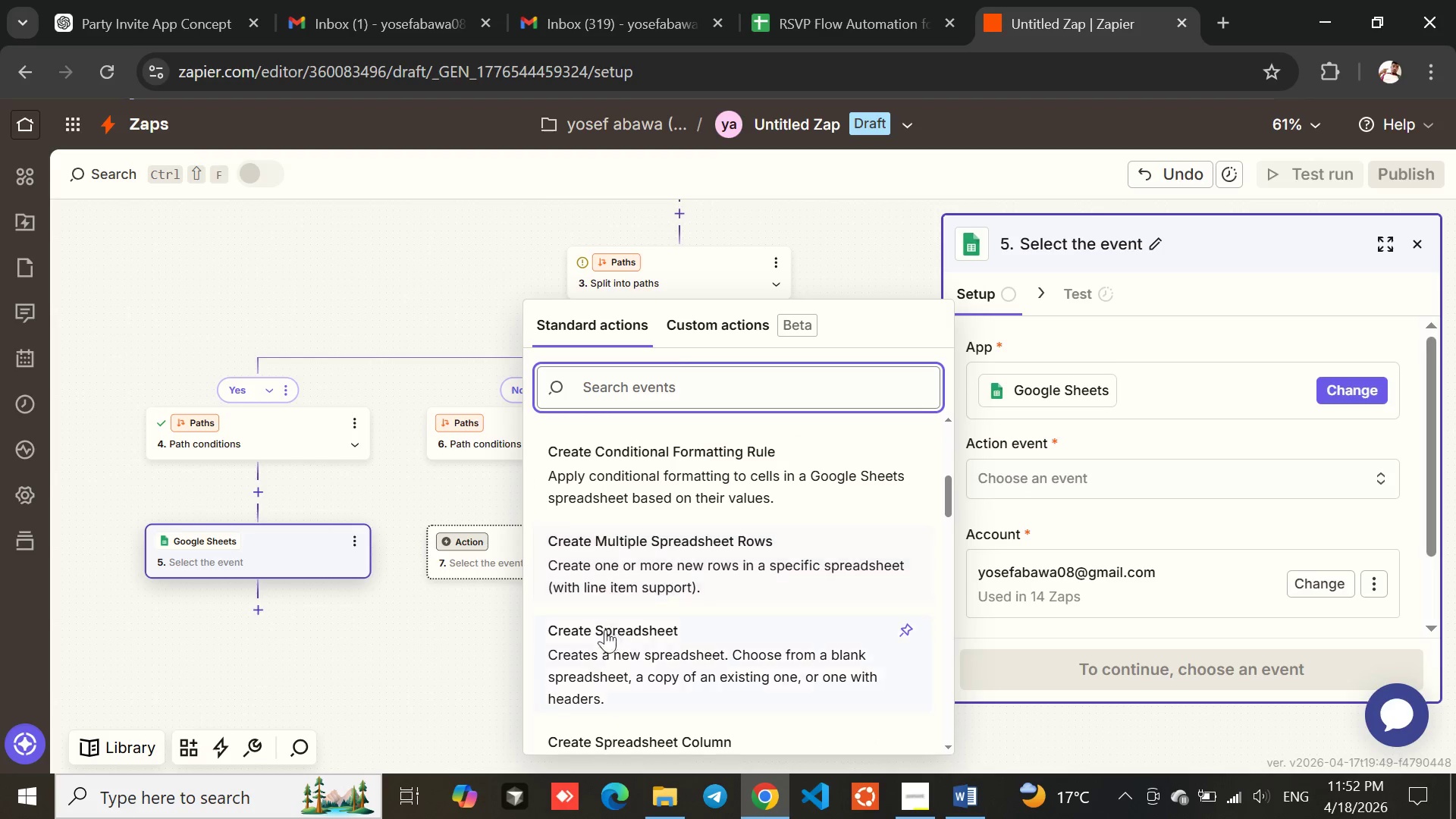 
left_click([732, 681])
 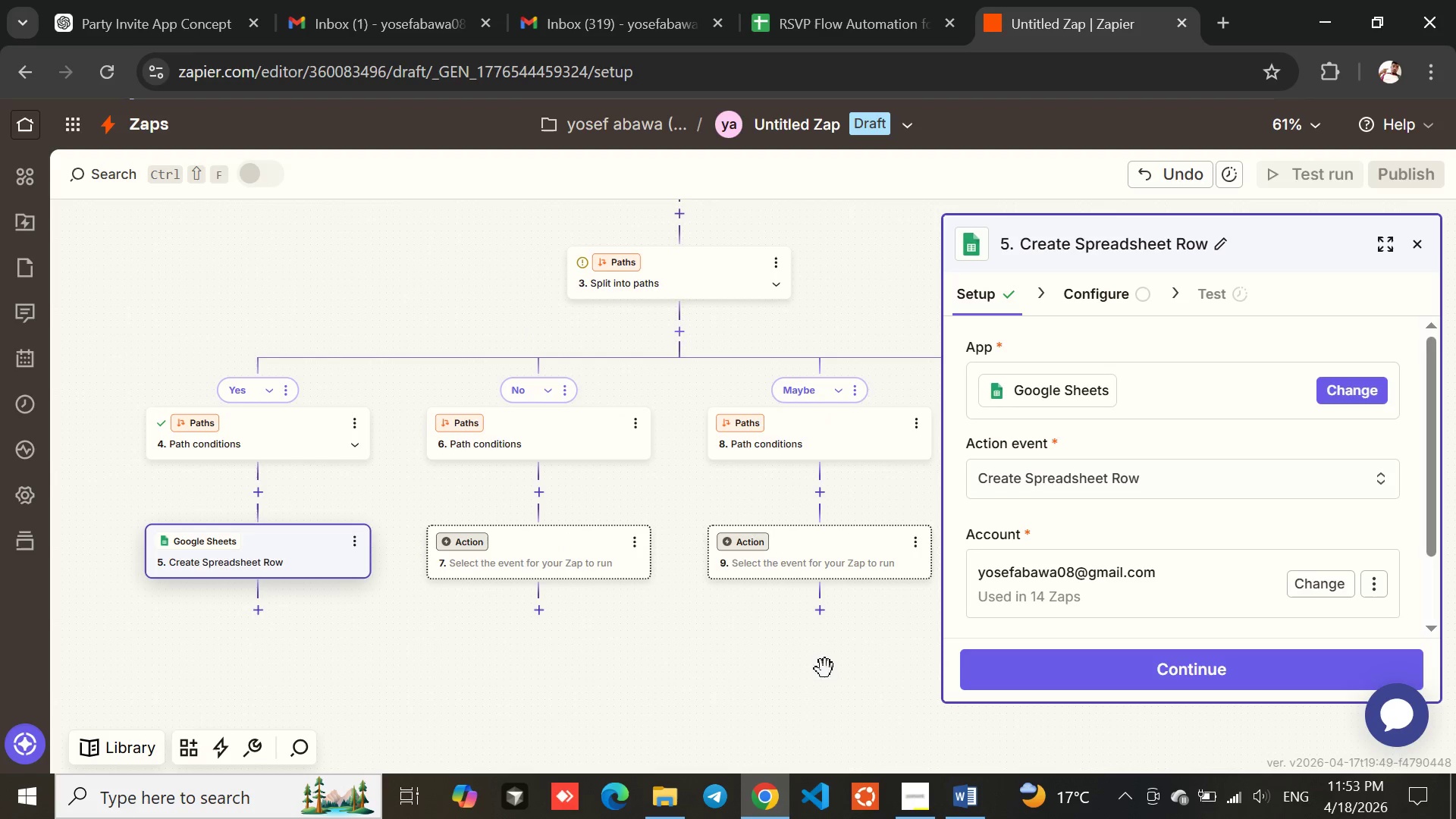 
mouse_move([1057, 526])
 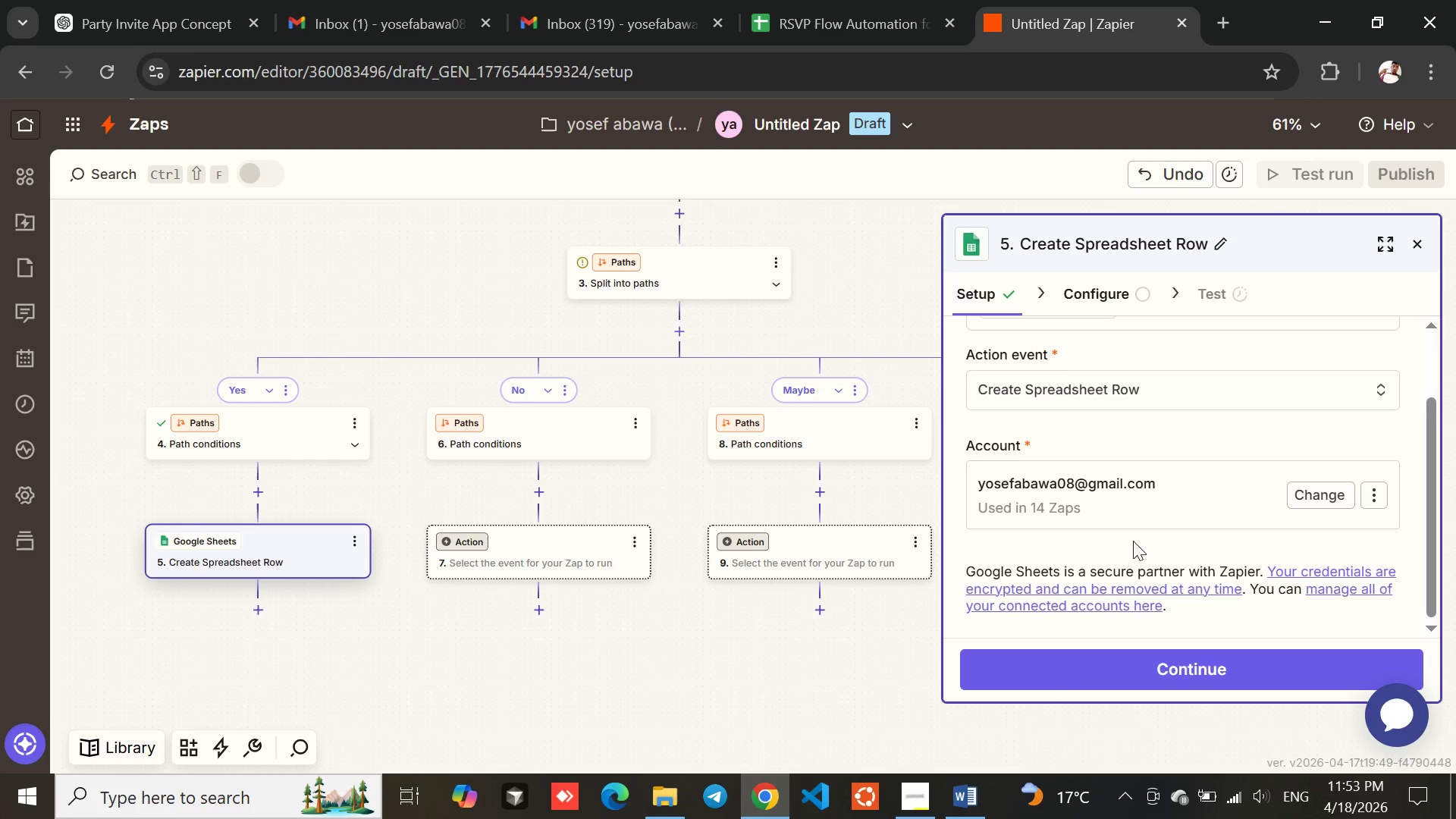 
wait(37.04)
 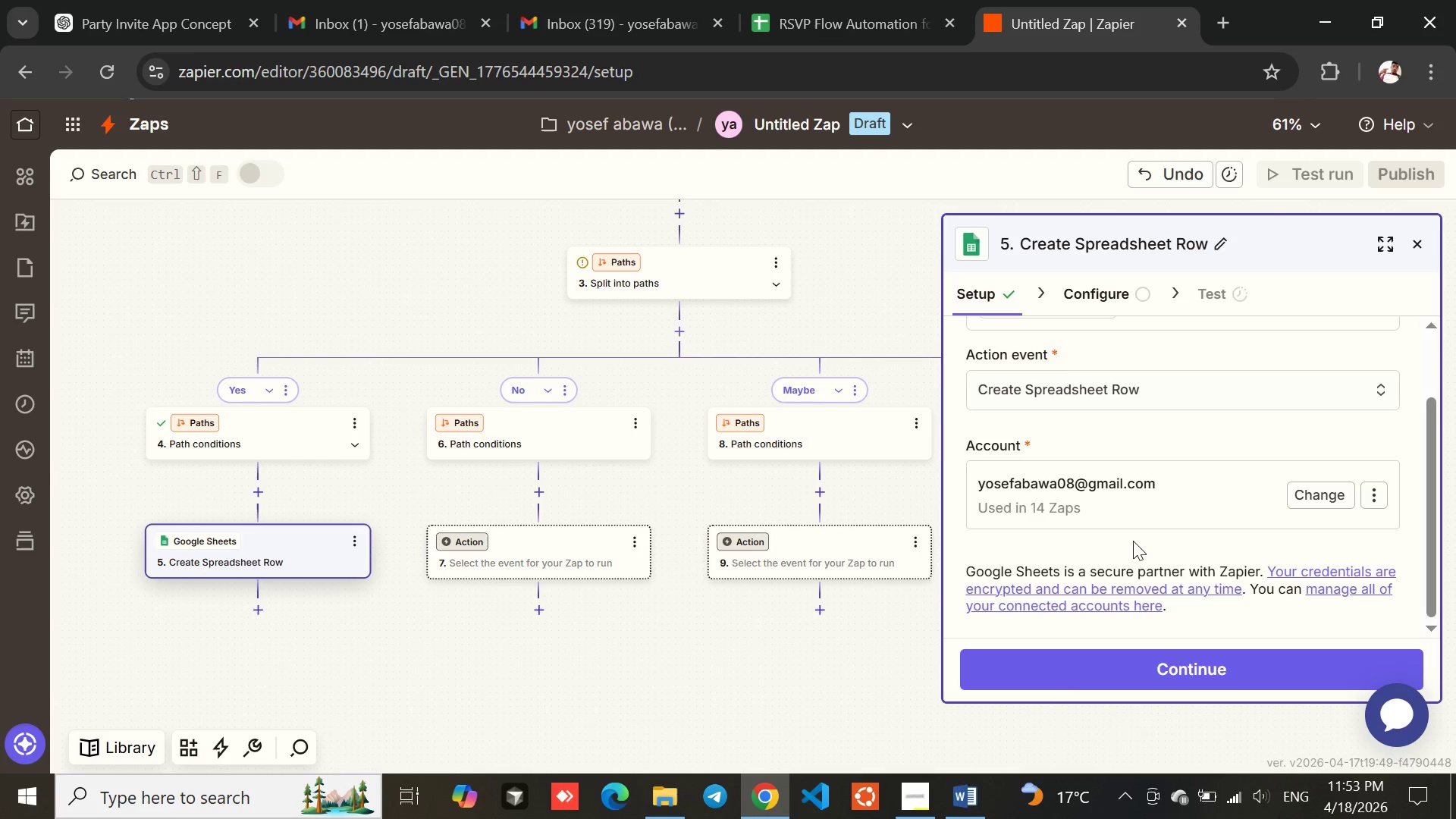 
mouse_move([1172, 494])
 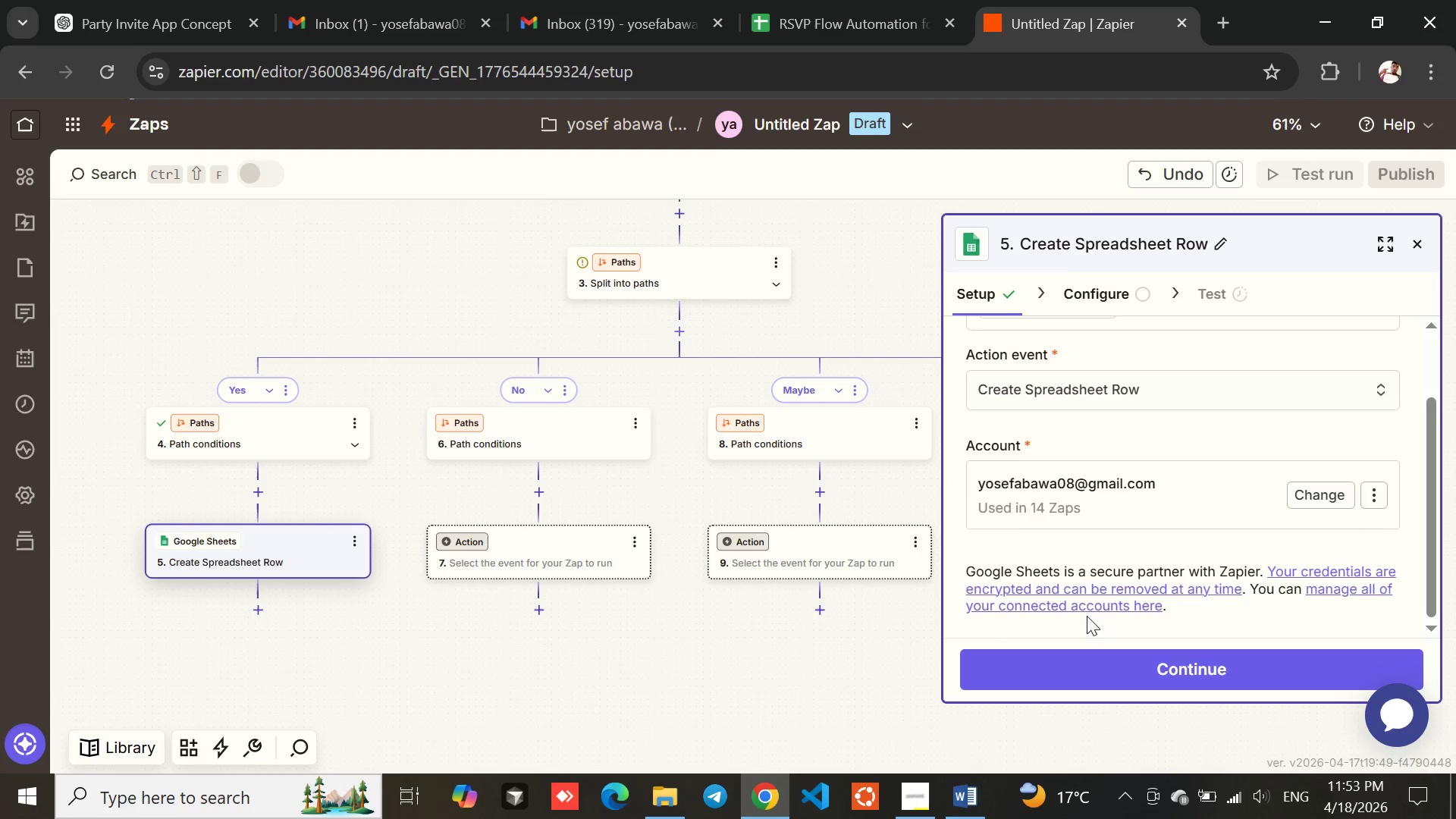 
mouse_move([1101, 511])
 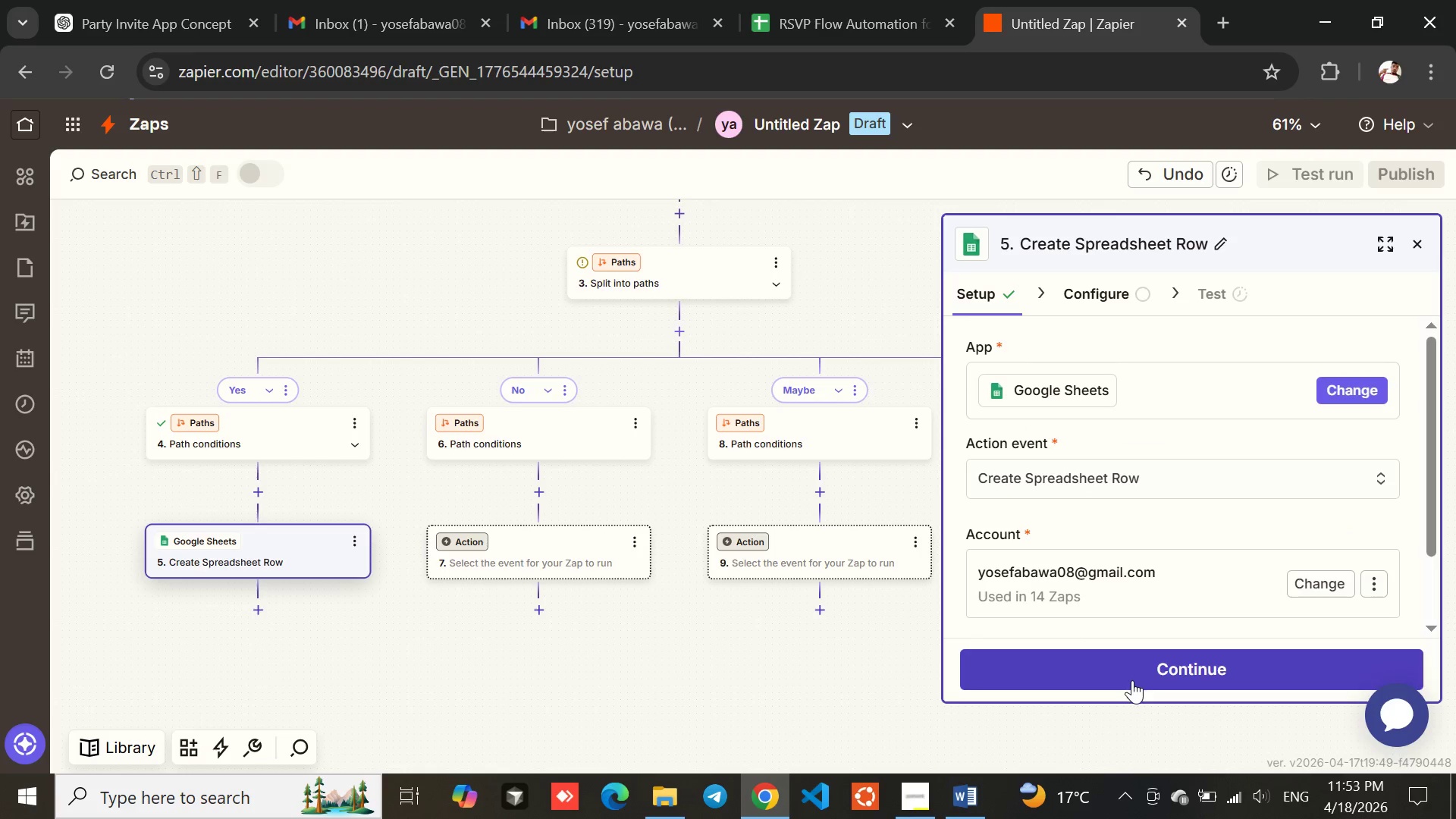 
left_click([1132, 680])
 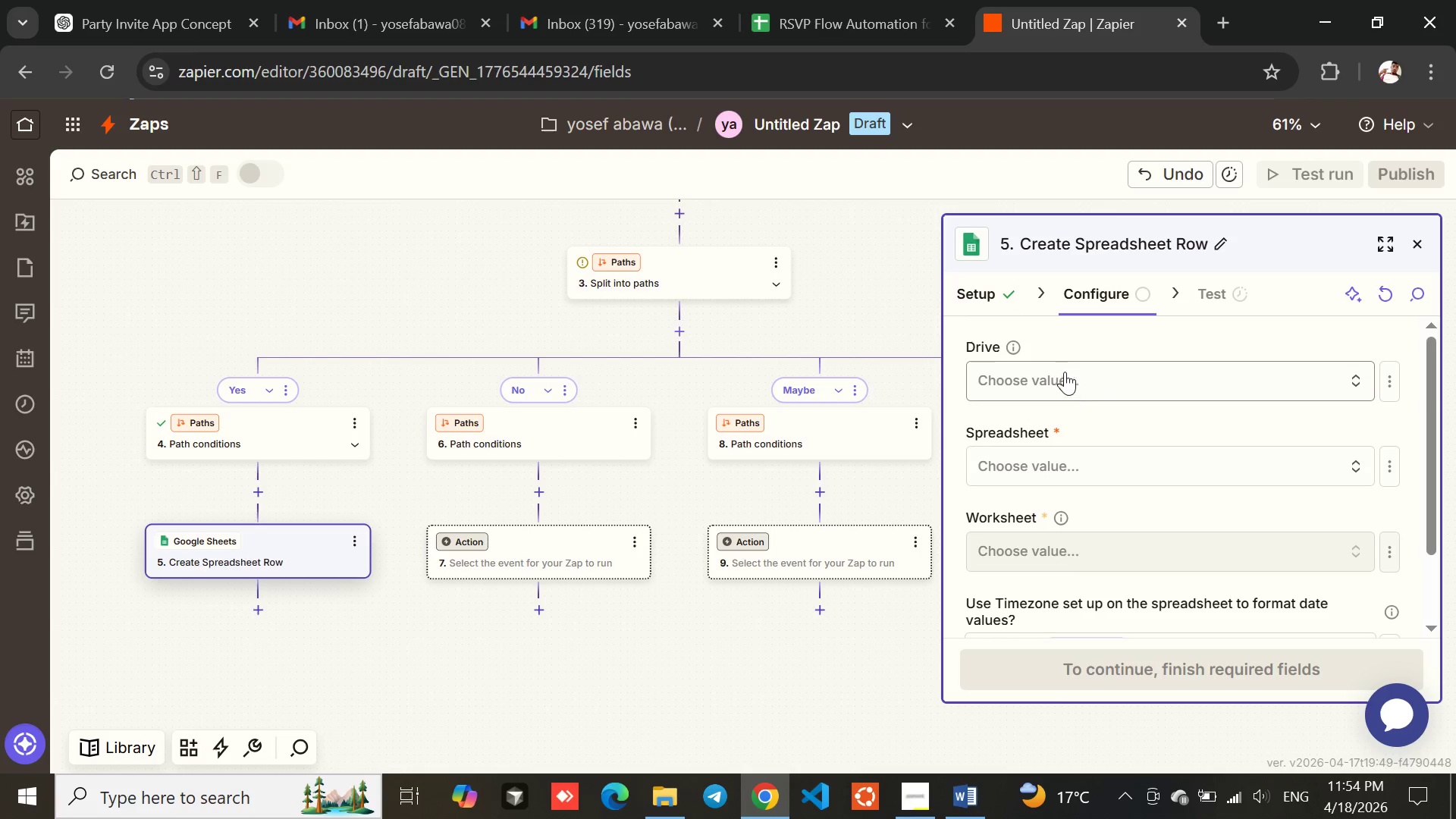 
left_click([1034, 371])
 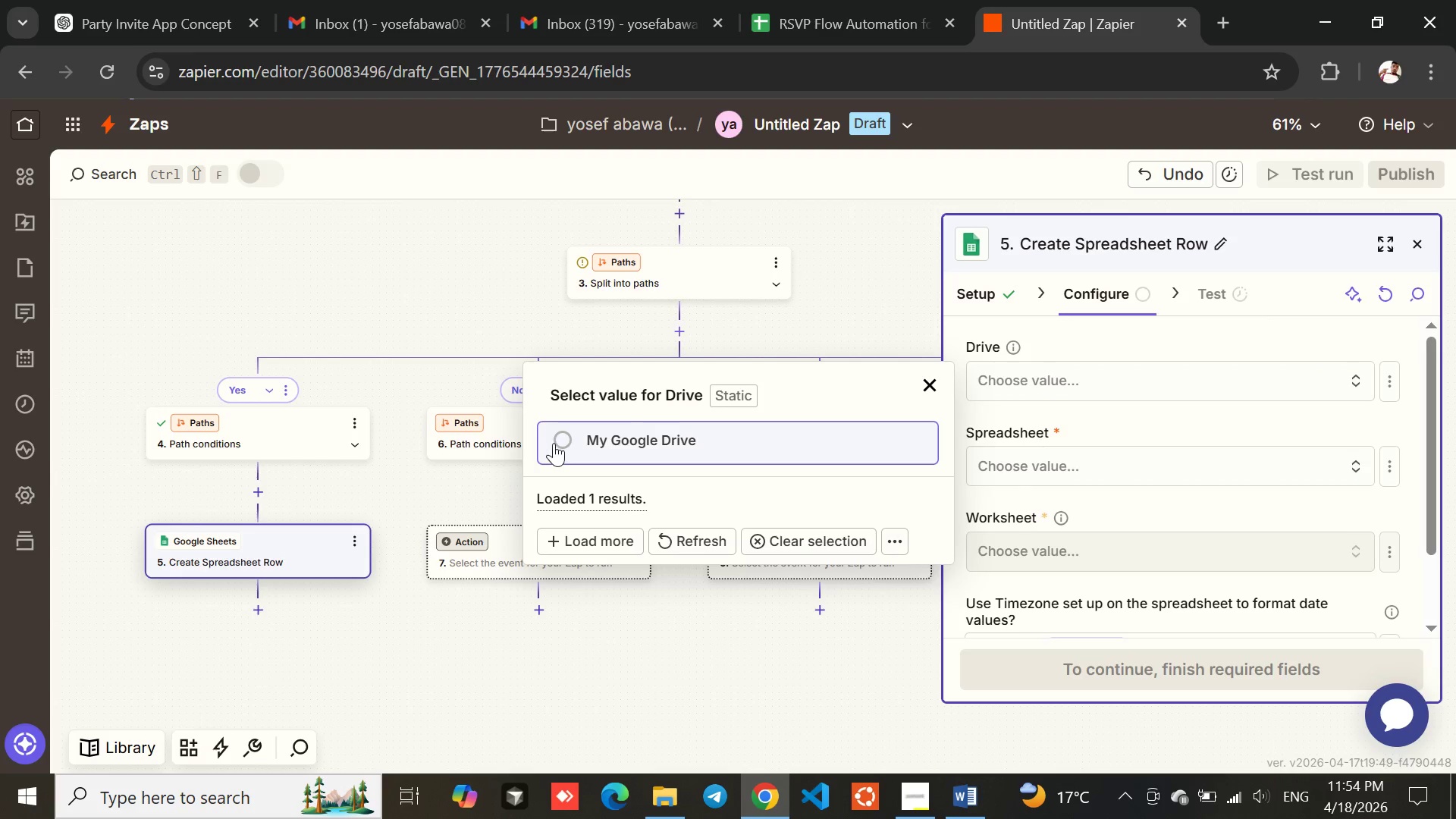 
left_click([560, 434])
 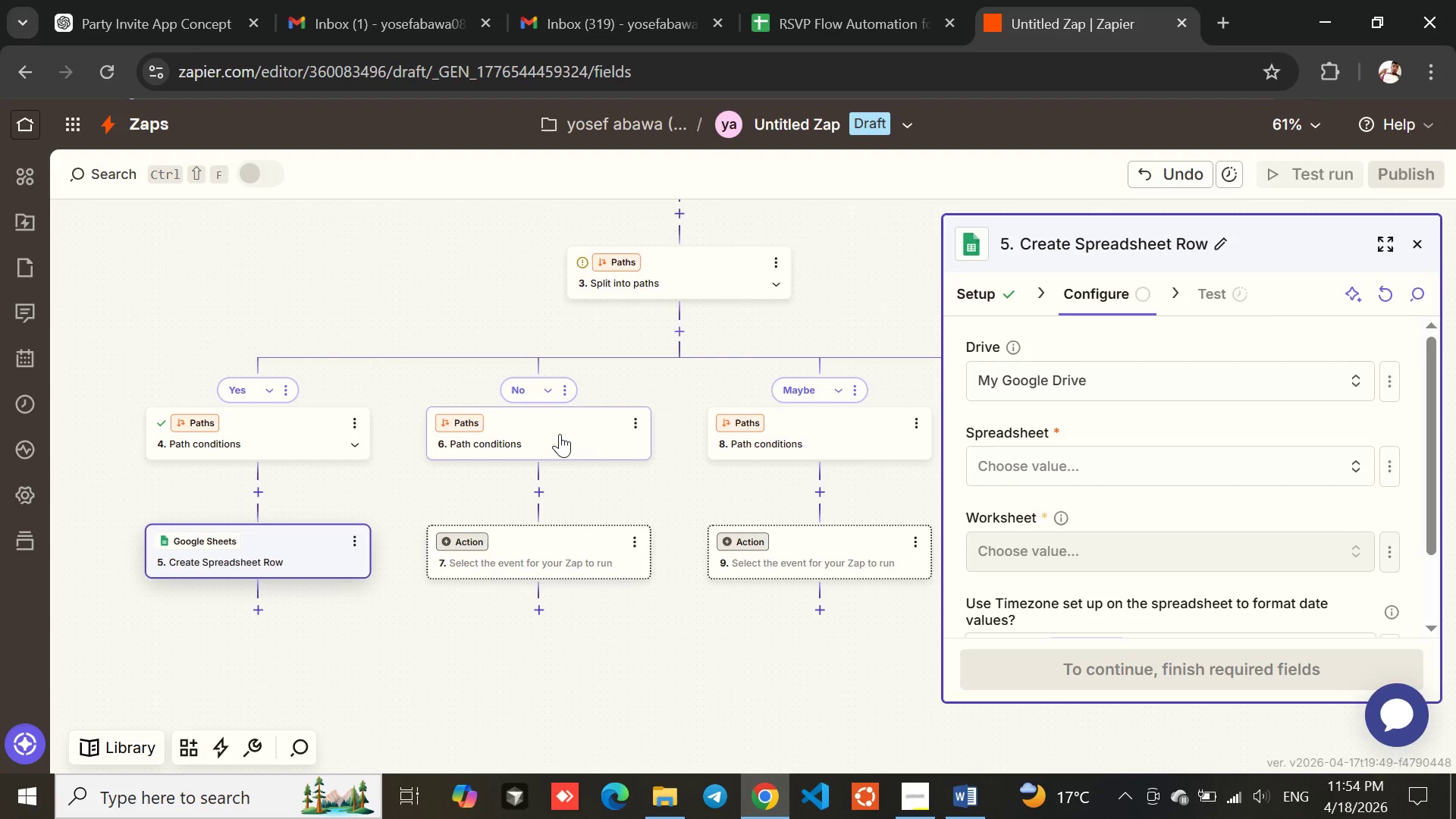 
wait(10.14)
 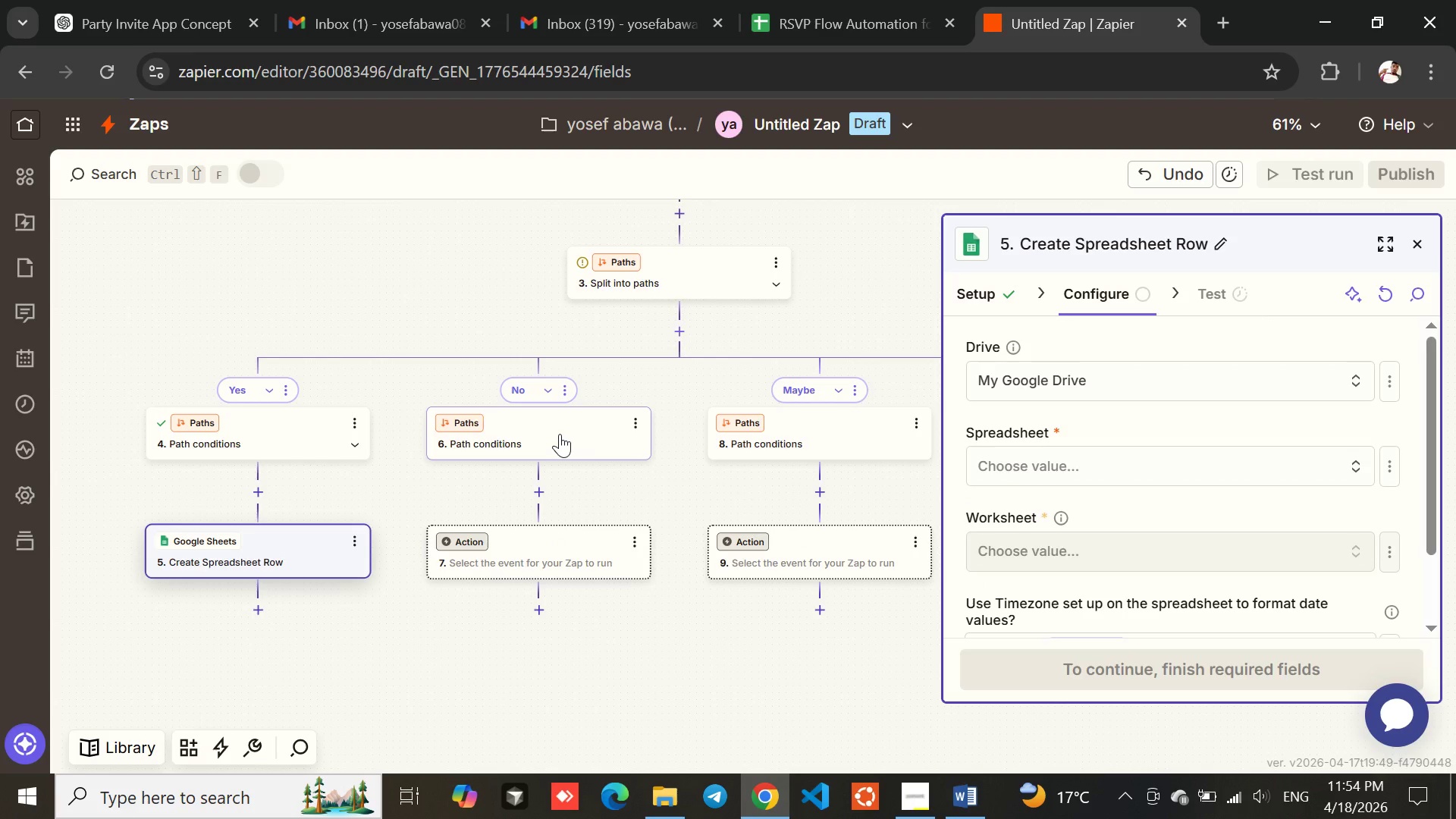 
left_click([1109, 417])
 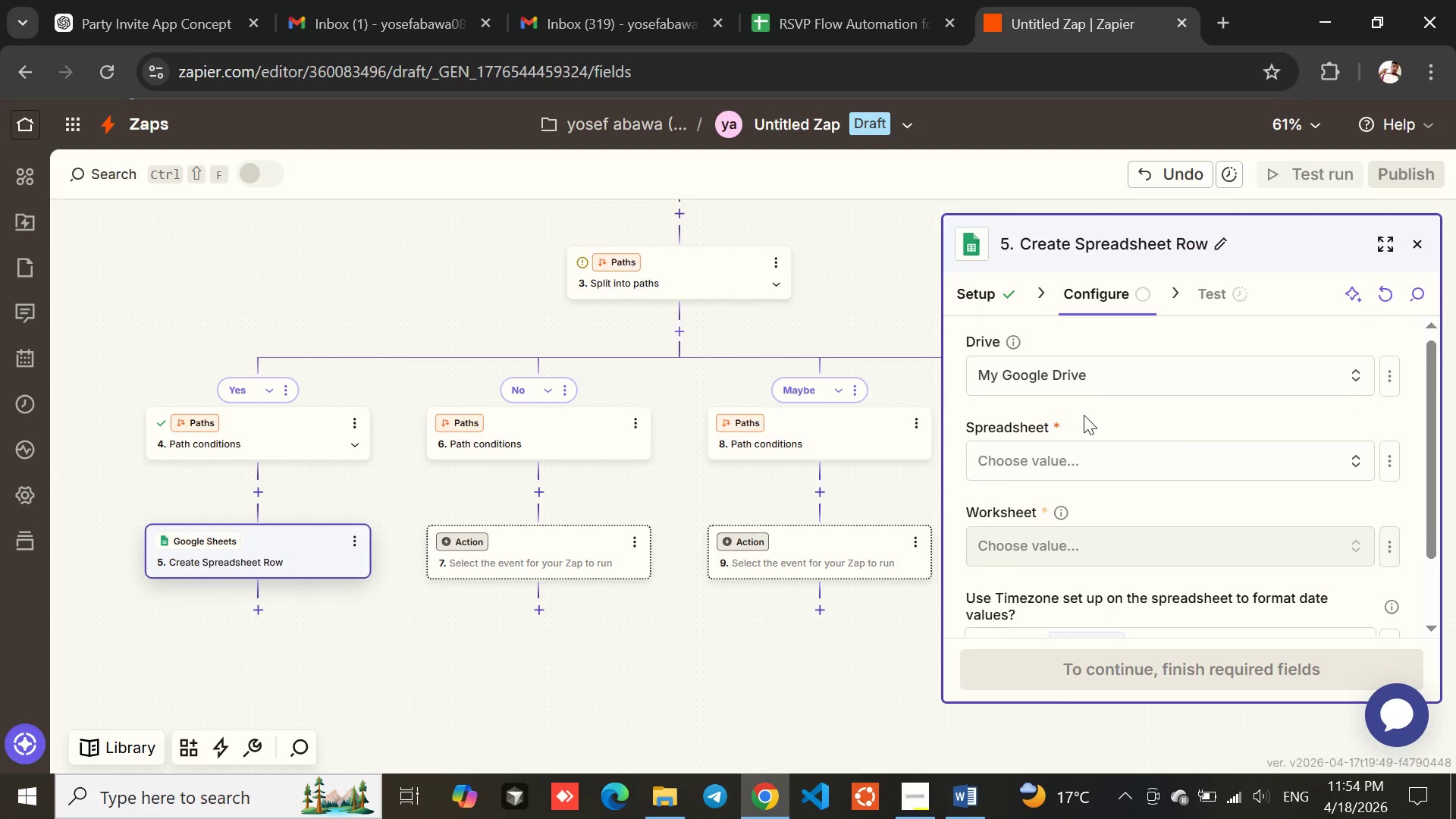 
wait(28.89)
 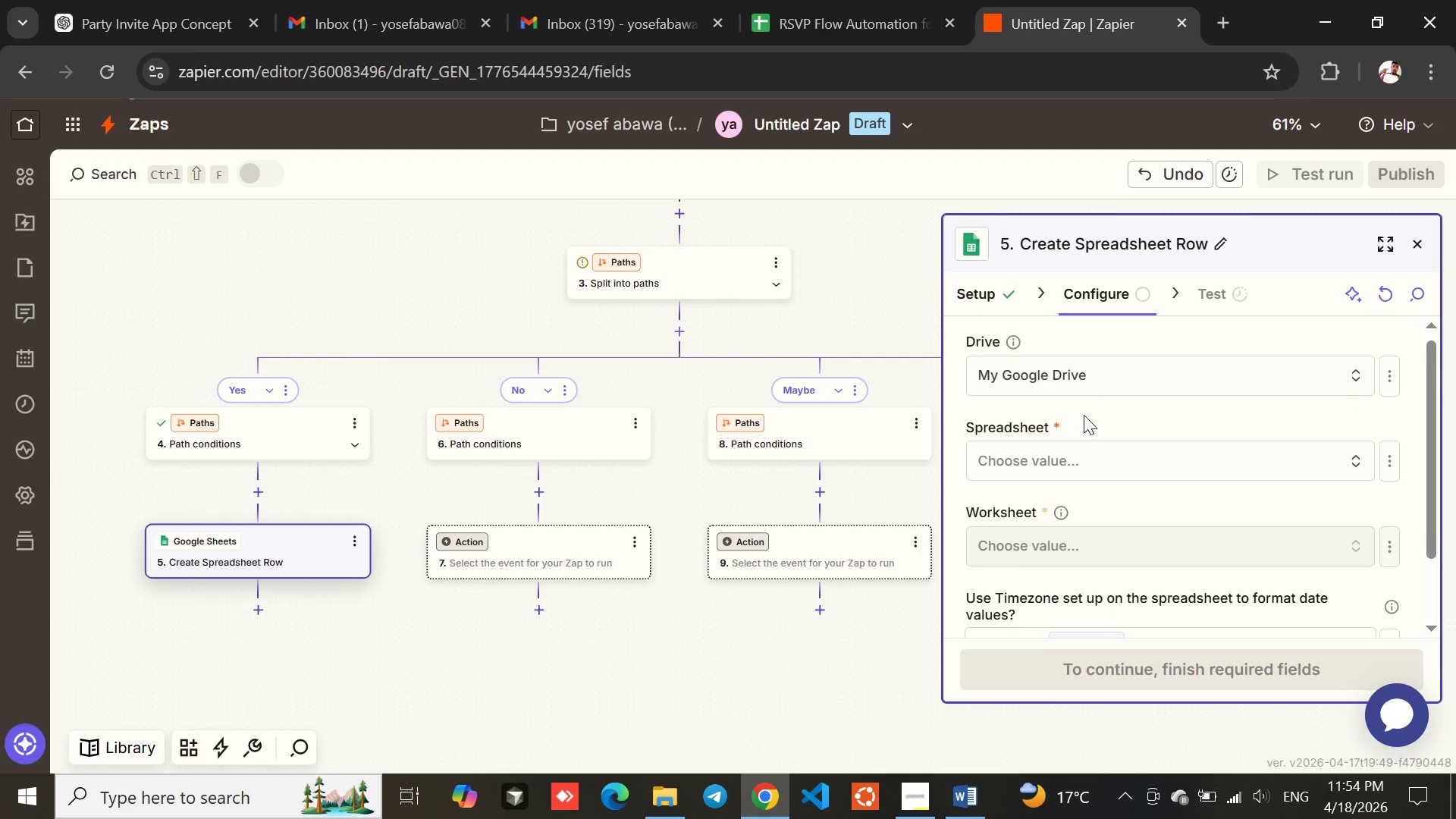 
left_click([1115, 384])
 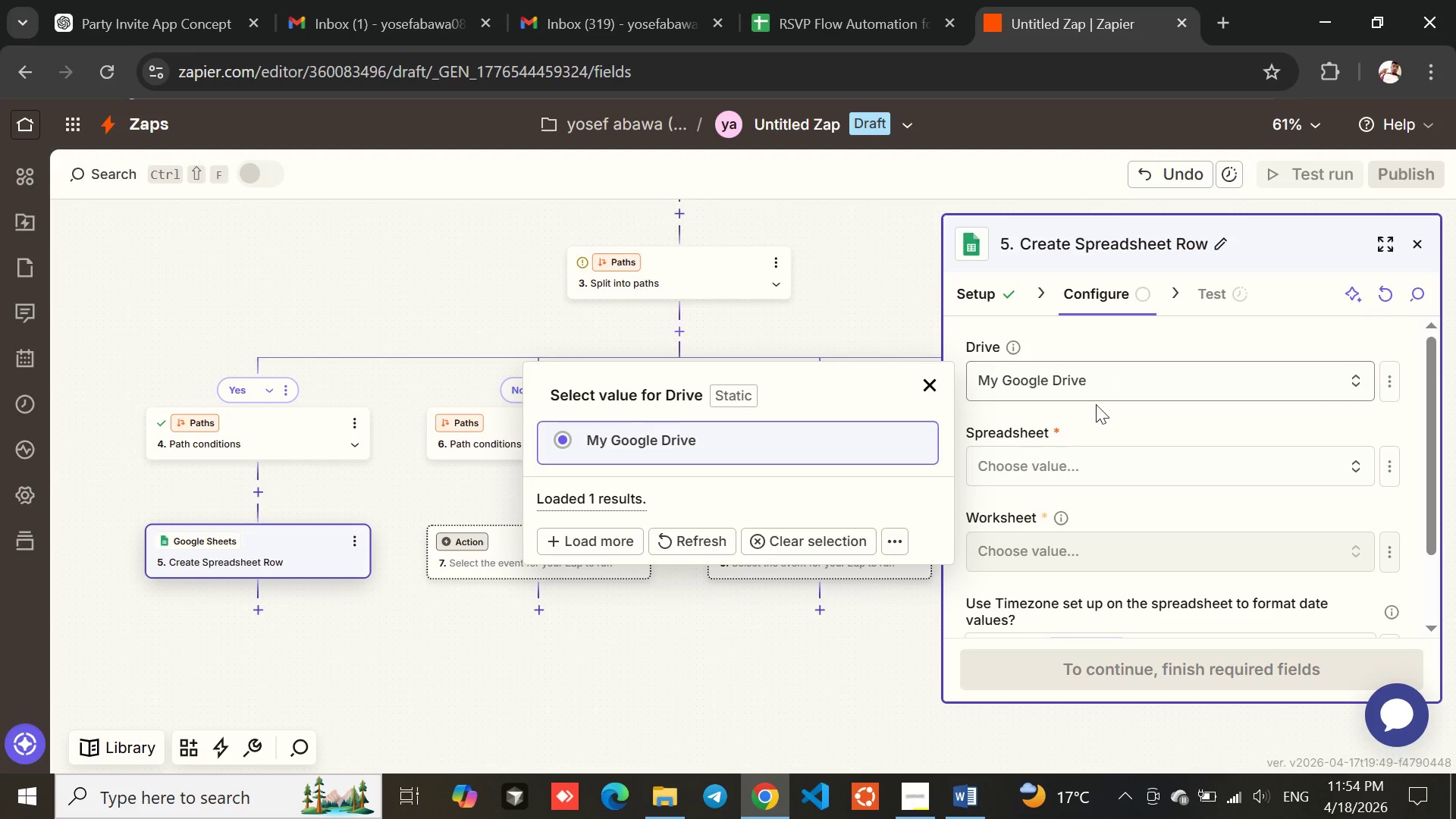 
left_click([1115, 431])
 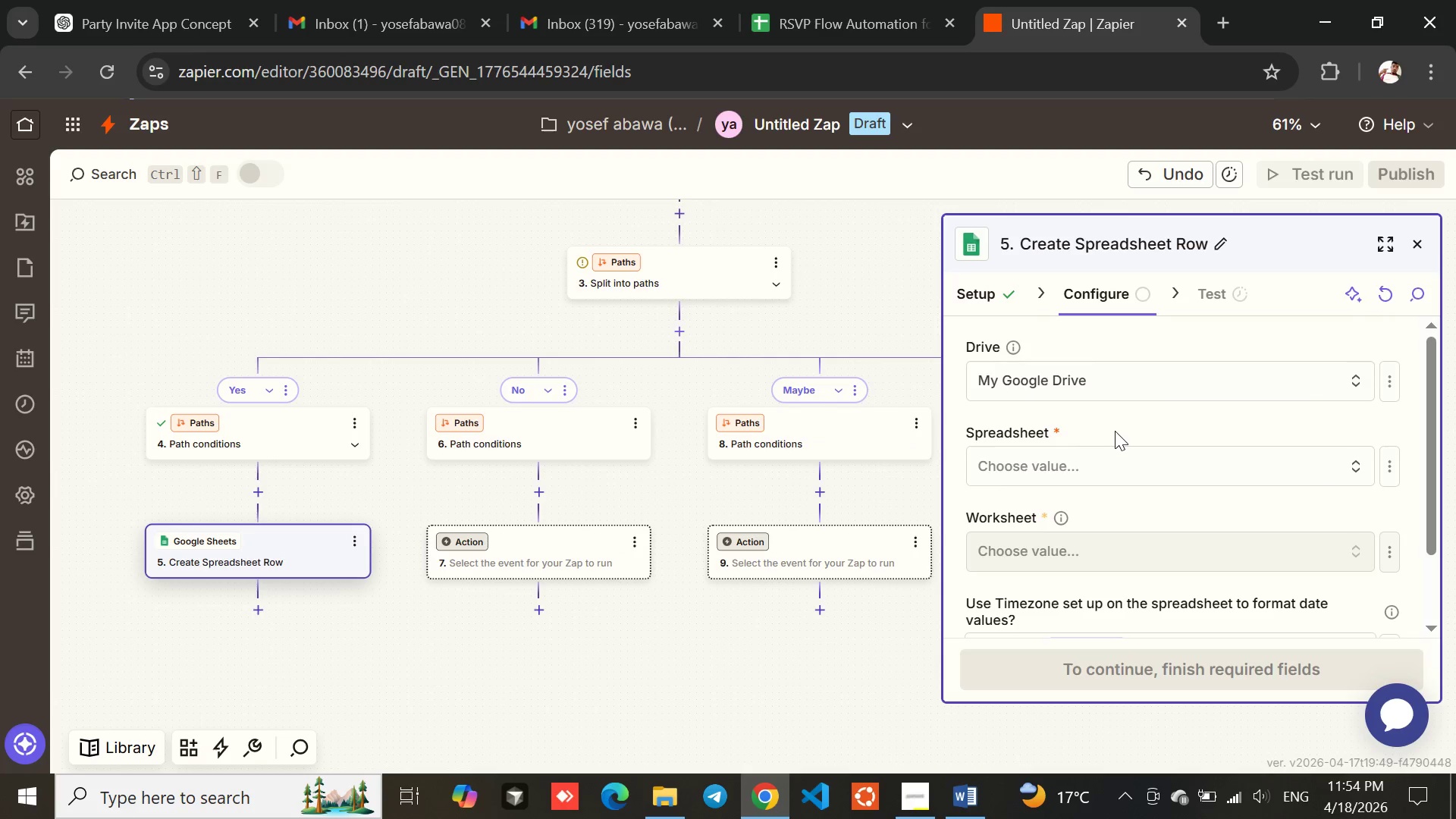 
left_click([1087, 469])
 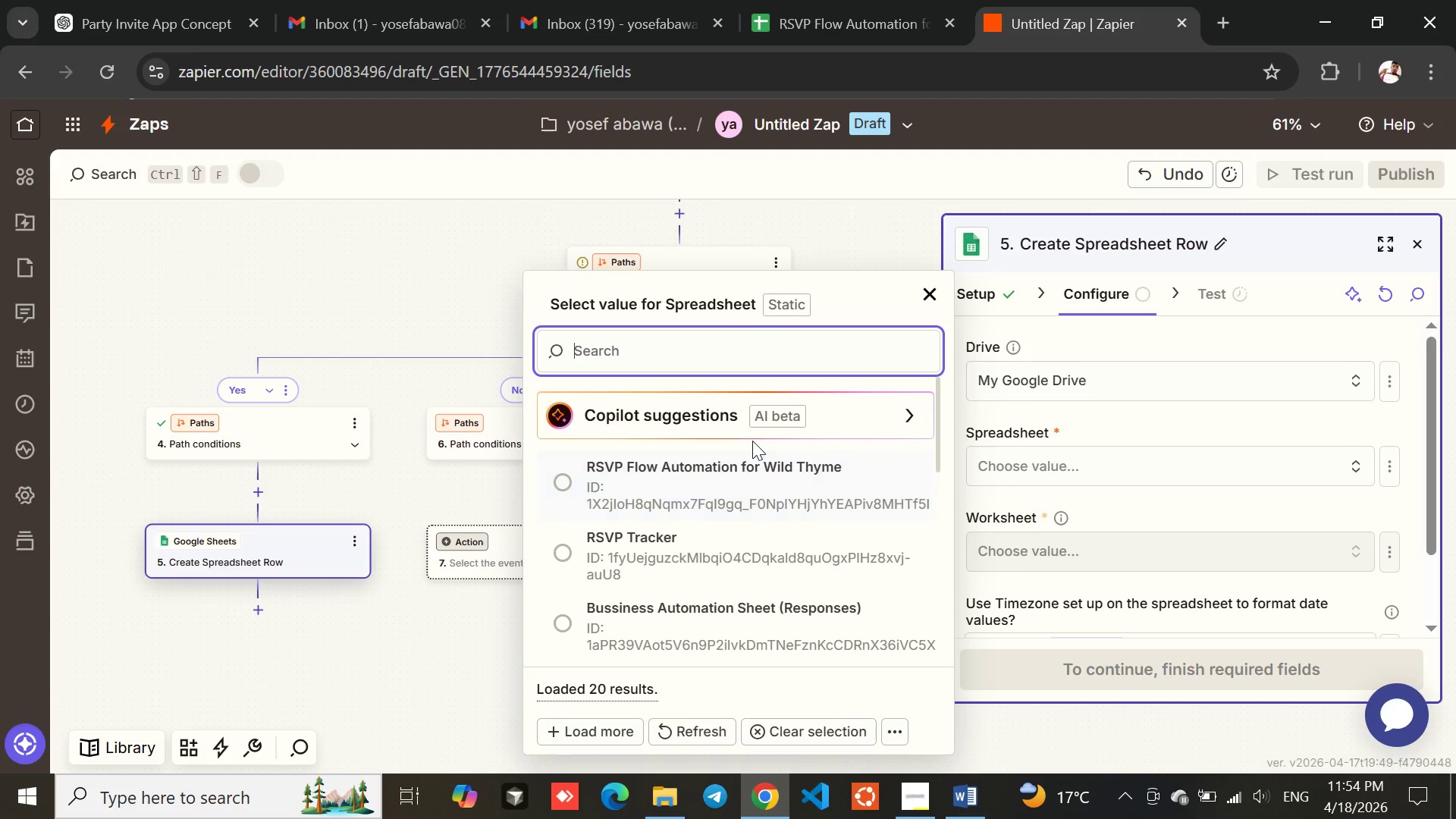 
left_click([806, 6])
 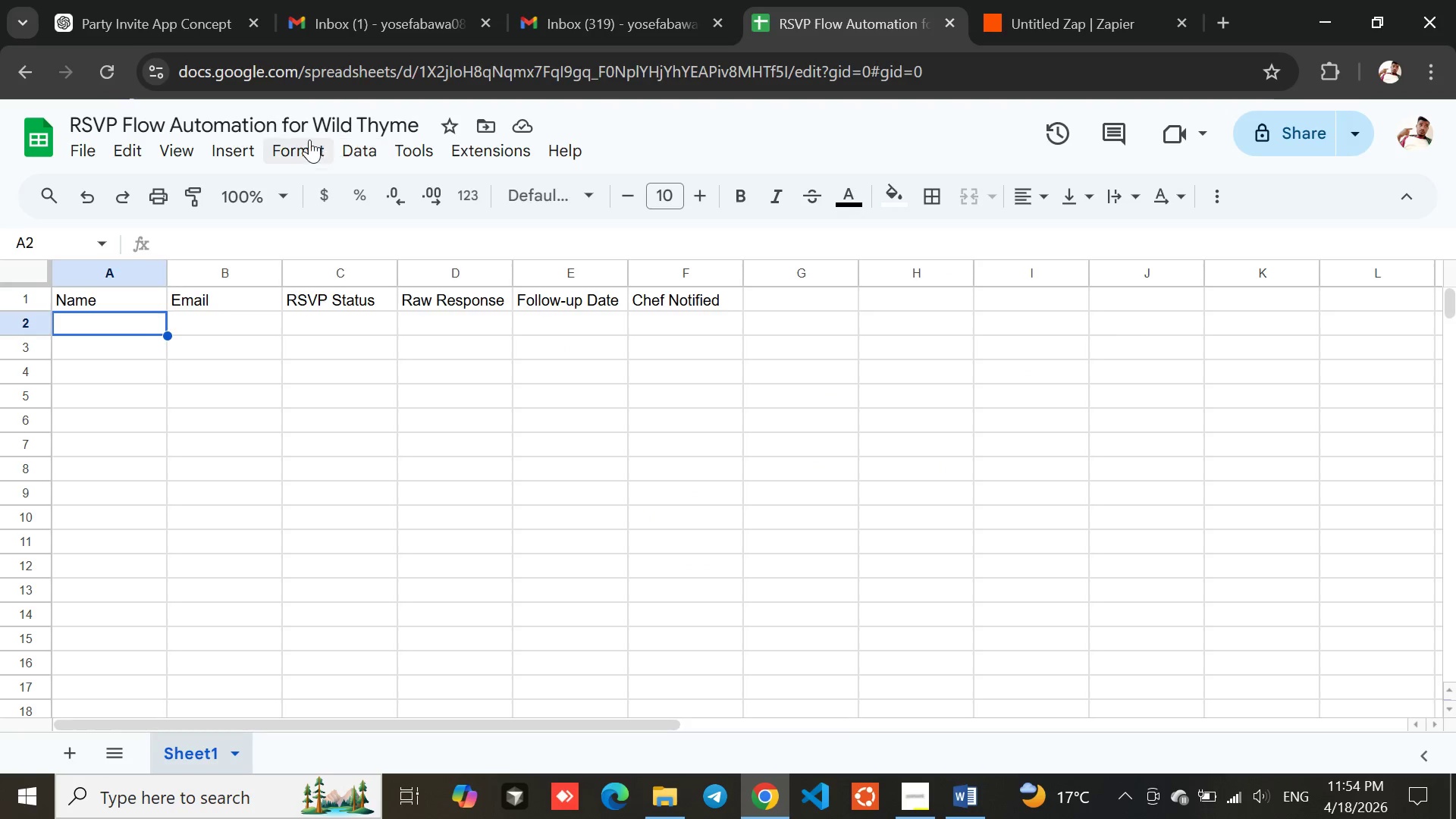 
mouse_move([334, 98])
 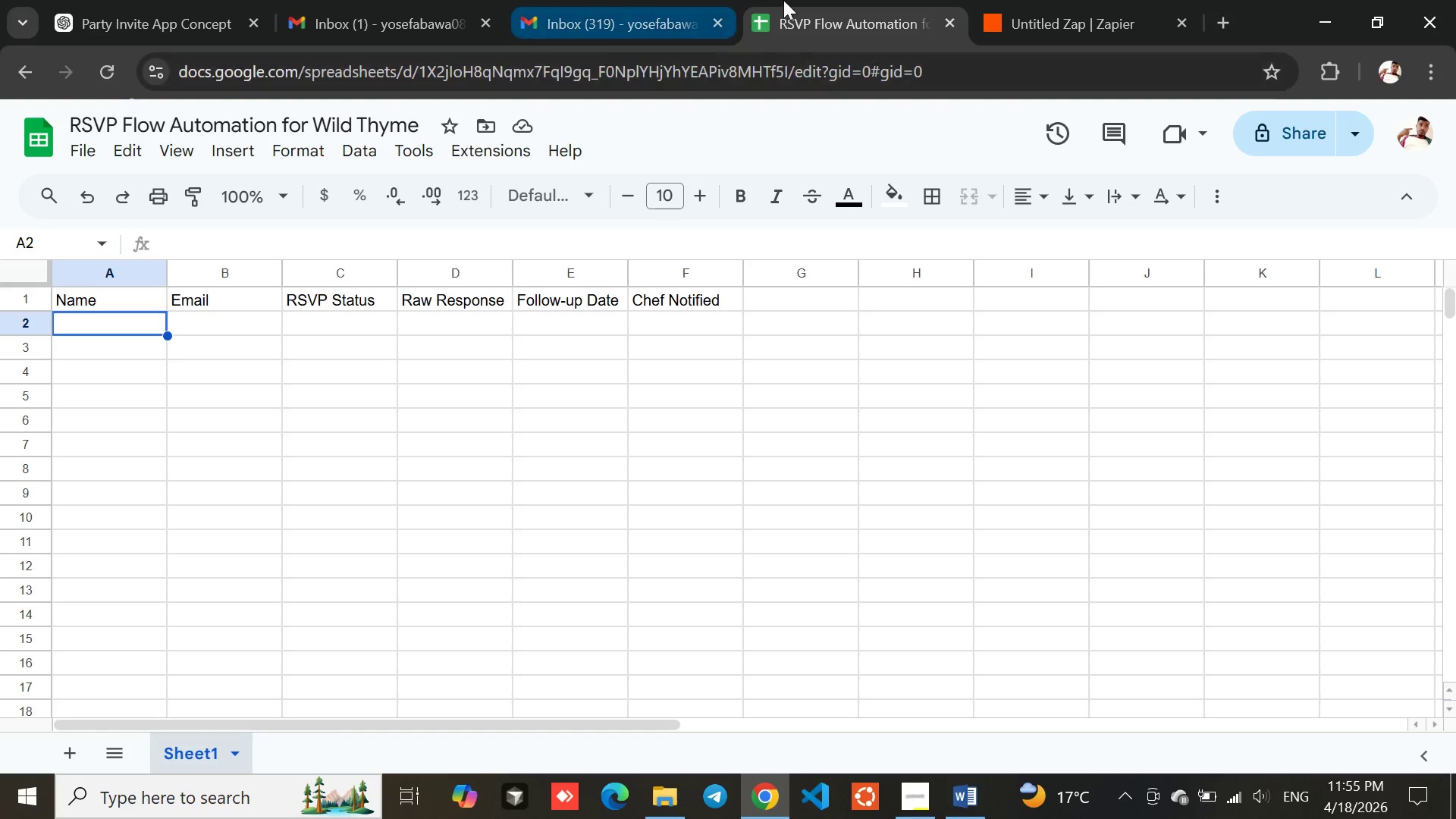 
left_click([1035, 0])
 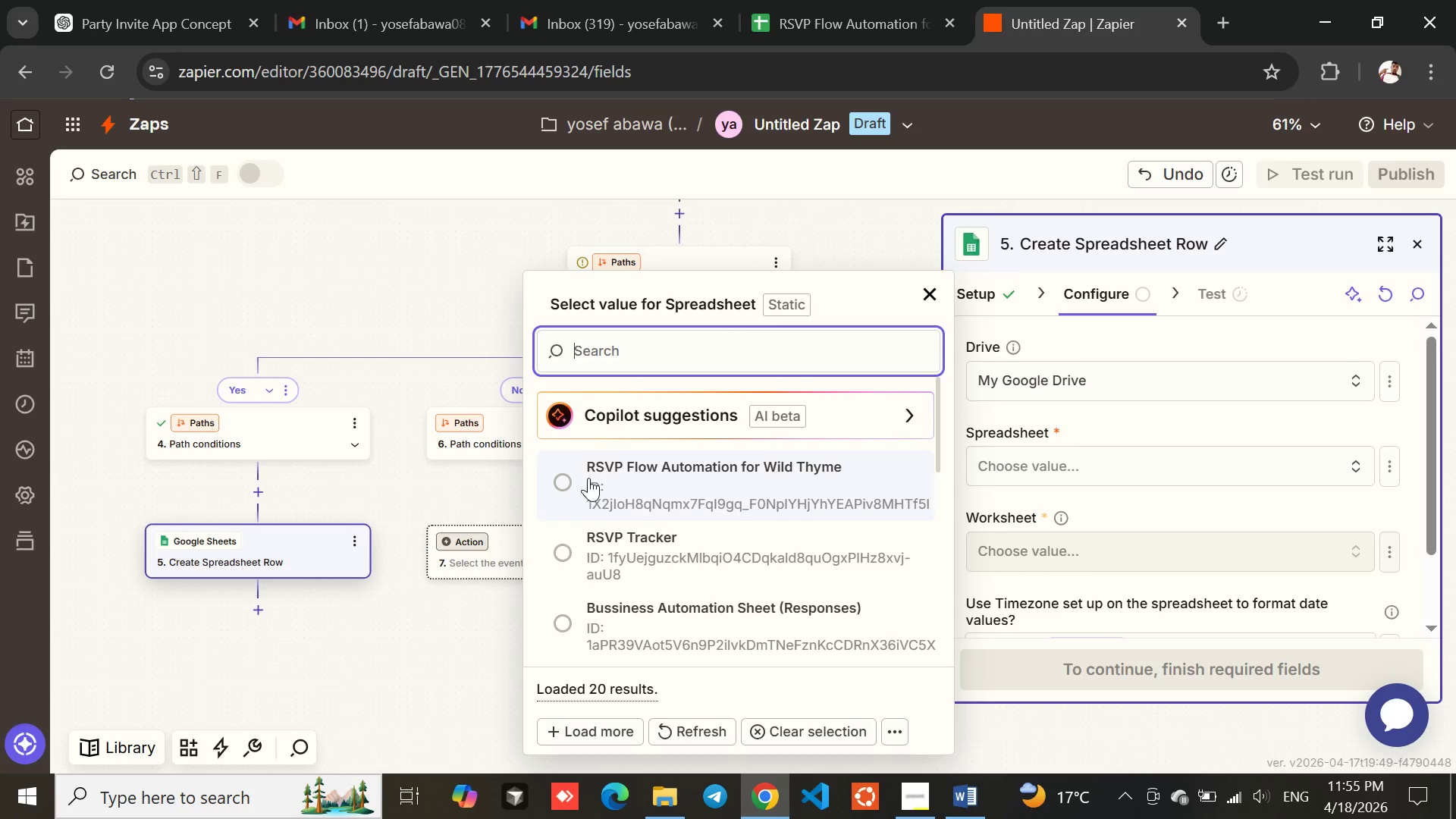 
left_click([570, 479])
 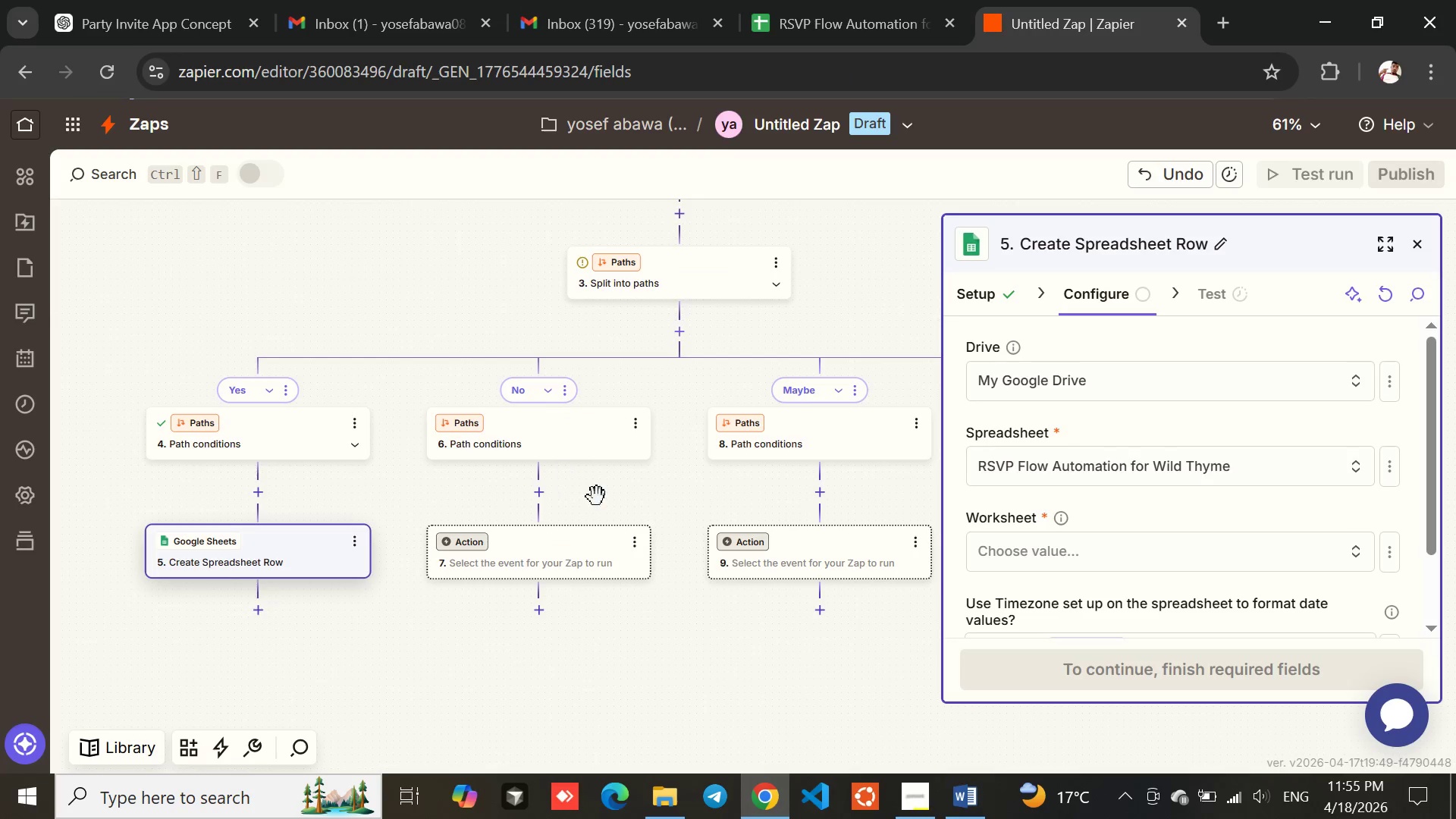 
wait(6.84)
 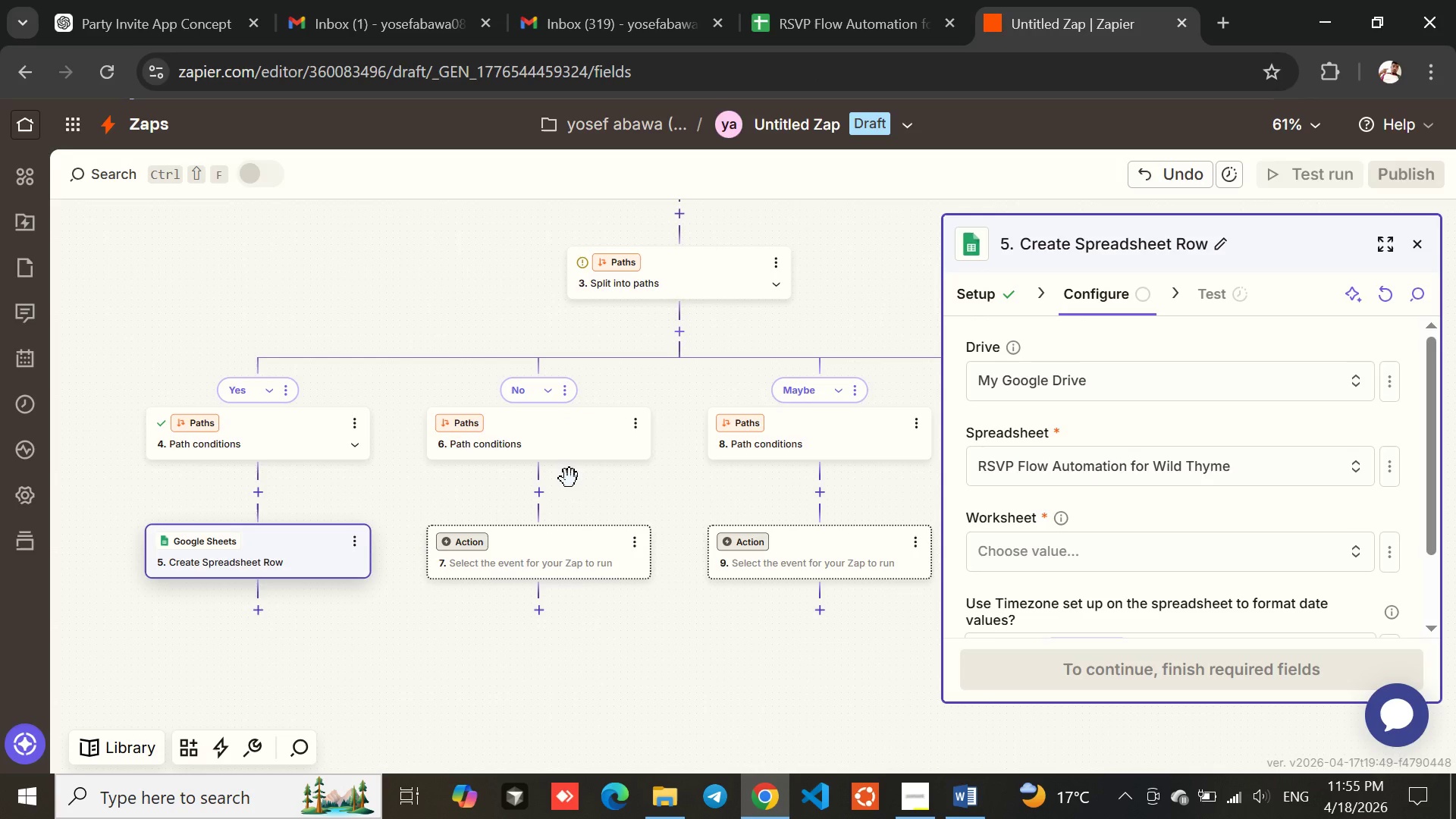 
left_click([1147, 425])
 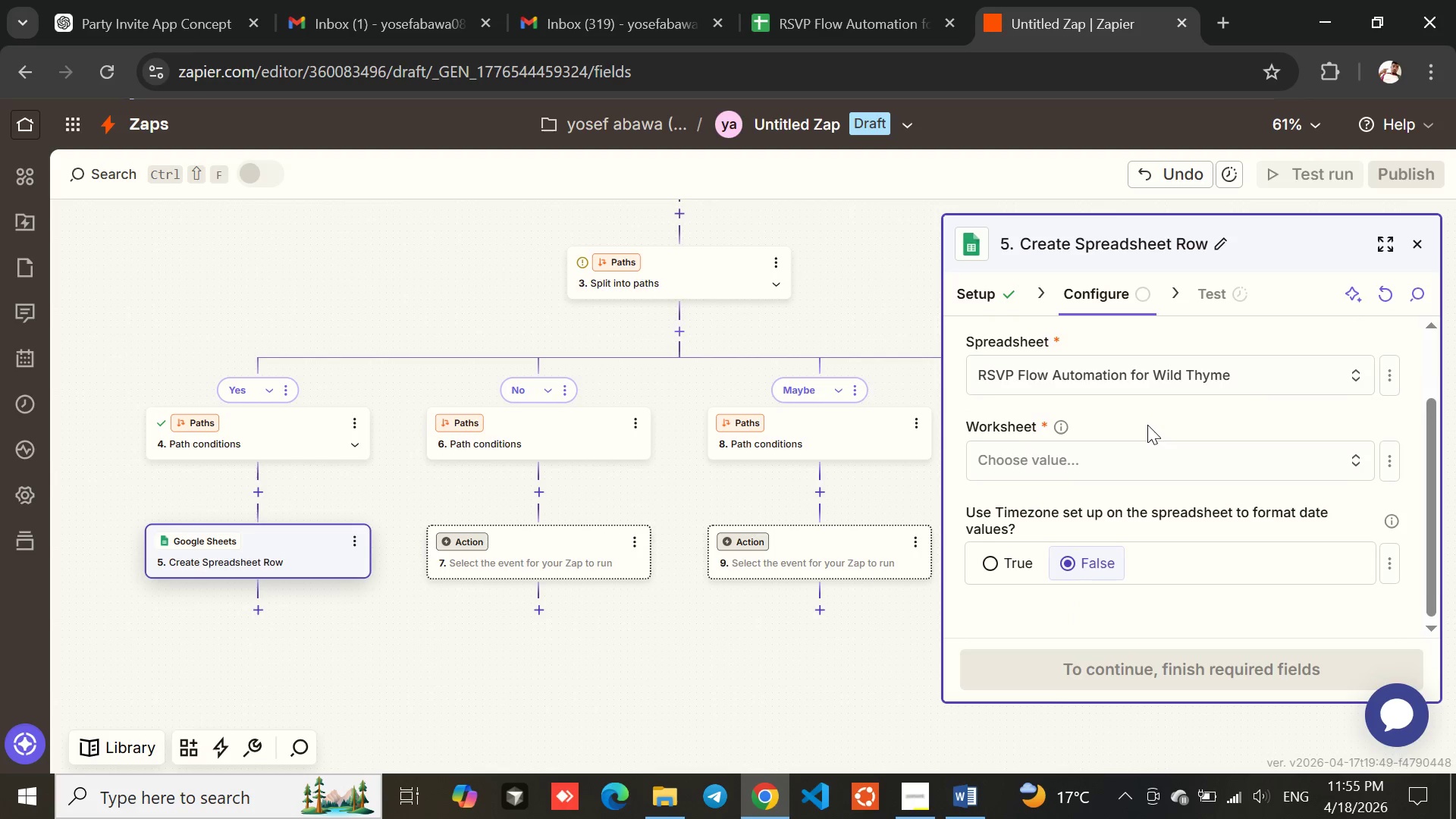 
left_click([1064, 450])
 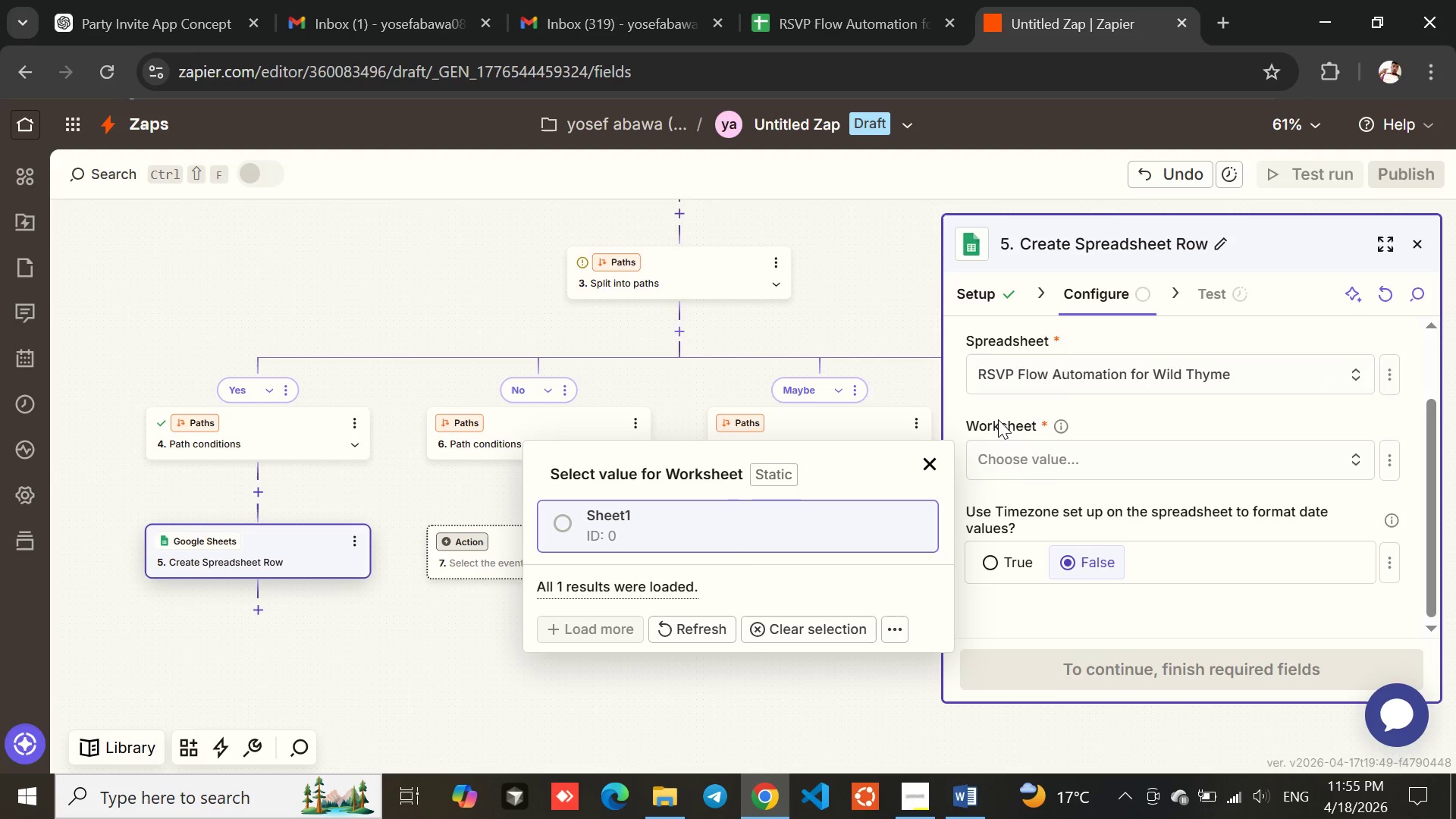 
left_click([1034, 0])
 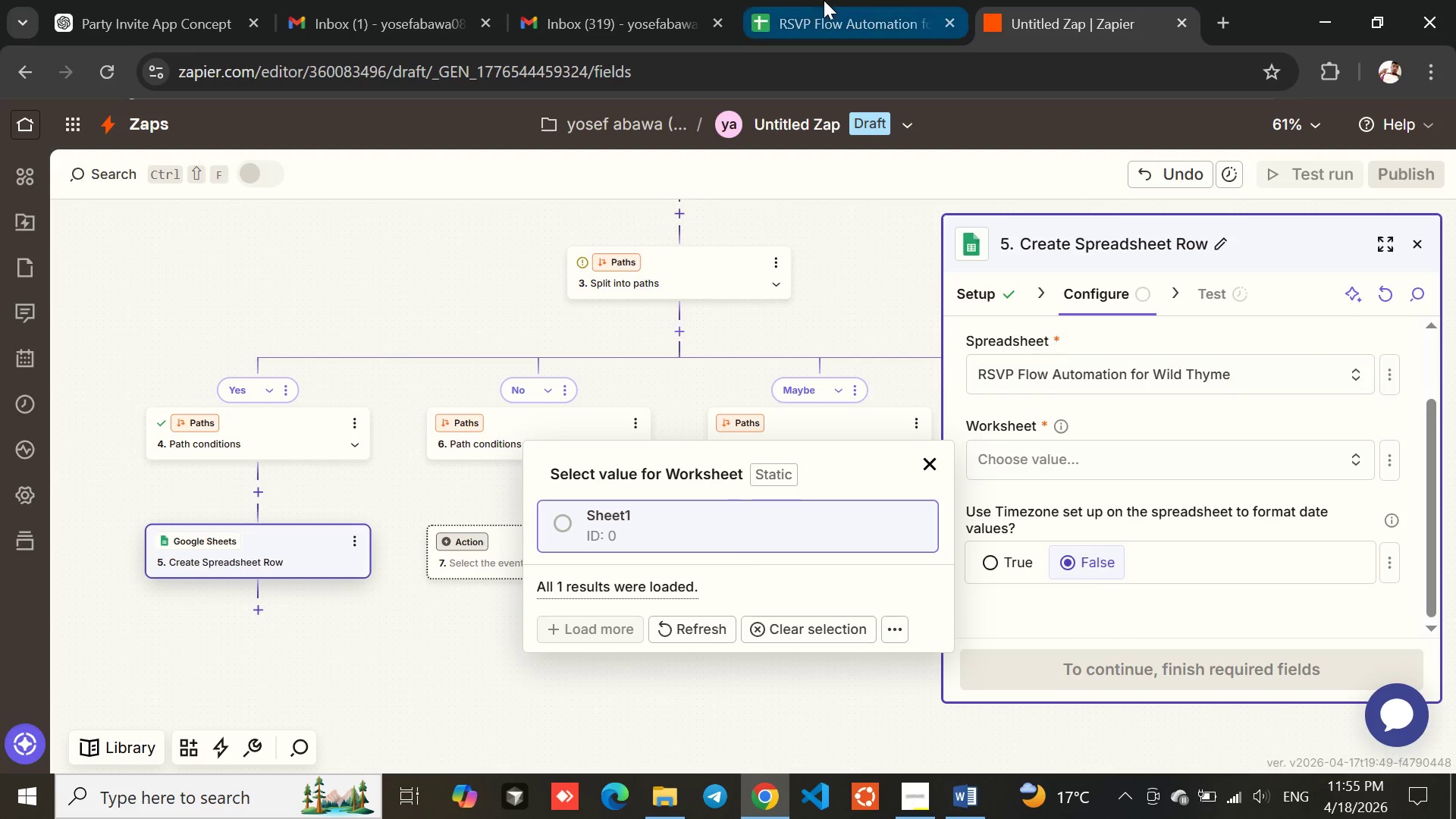 
left_click([824, 0])
 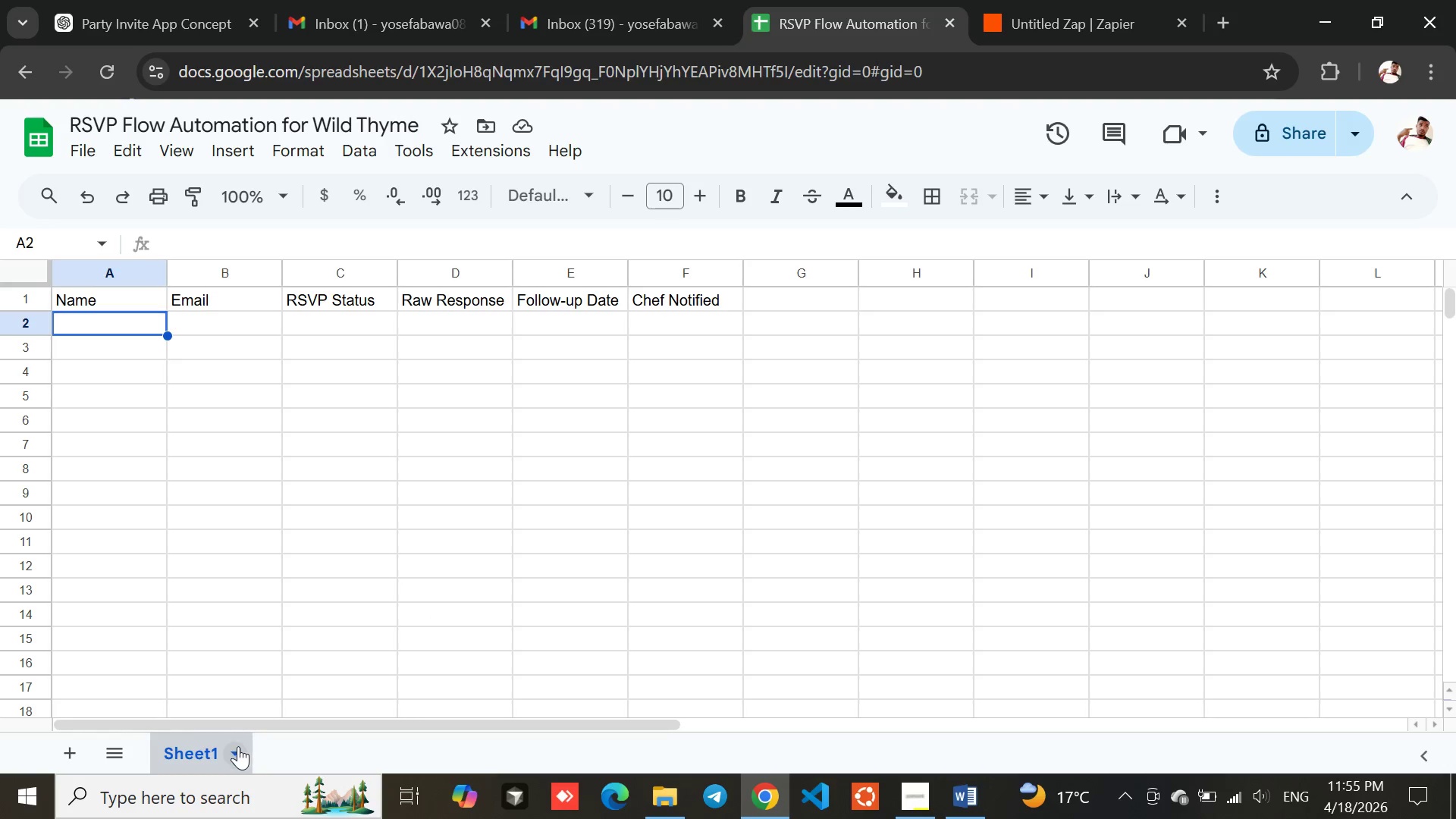 
left_click([230, 750])
 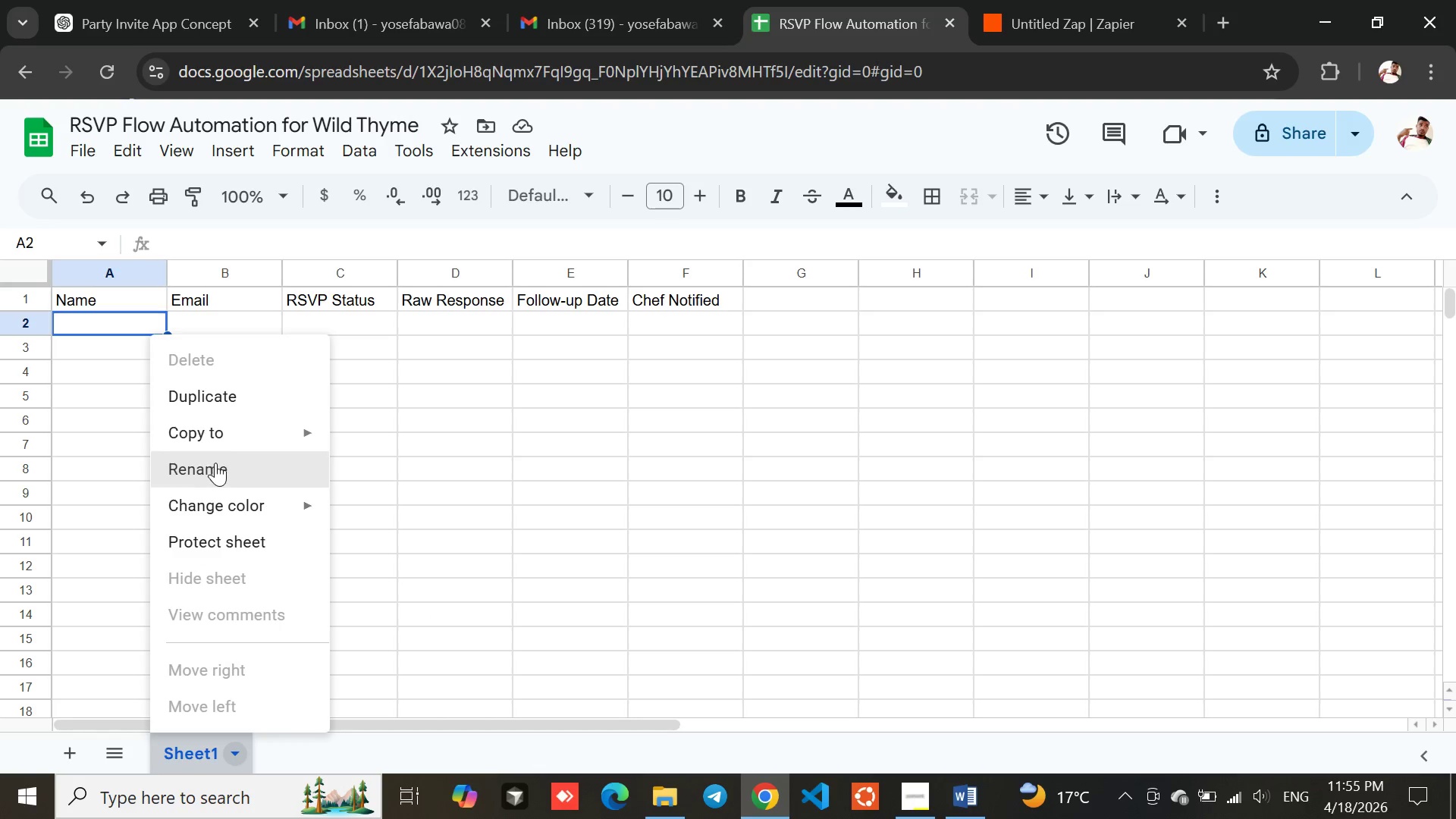 
left_click([215, 464])
 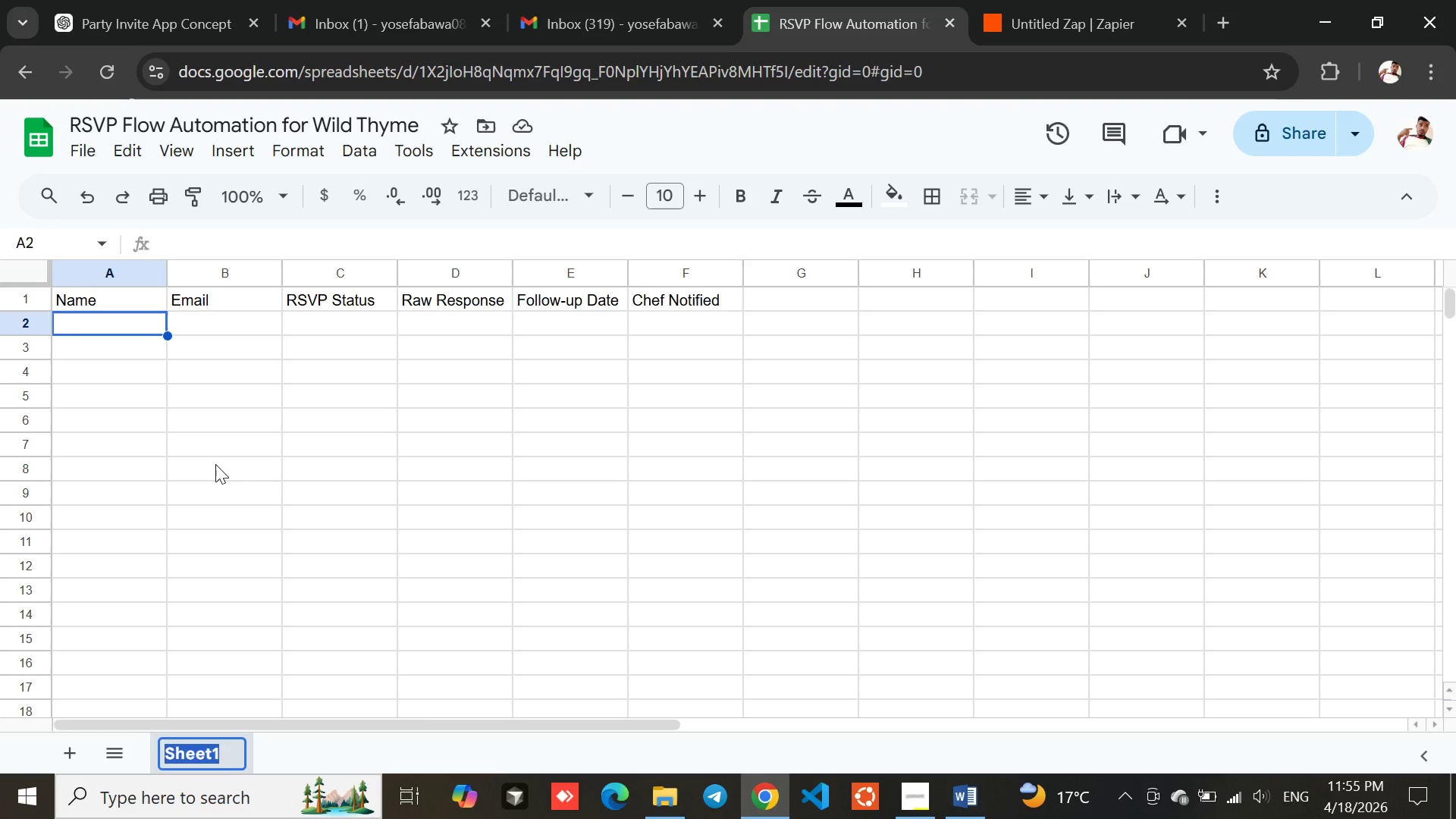 
type(RSVP)
 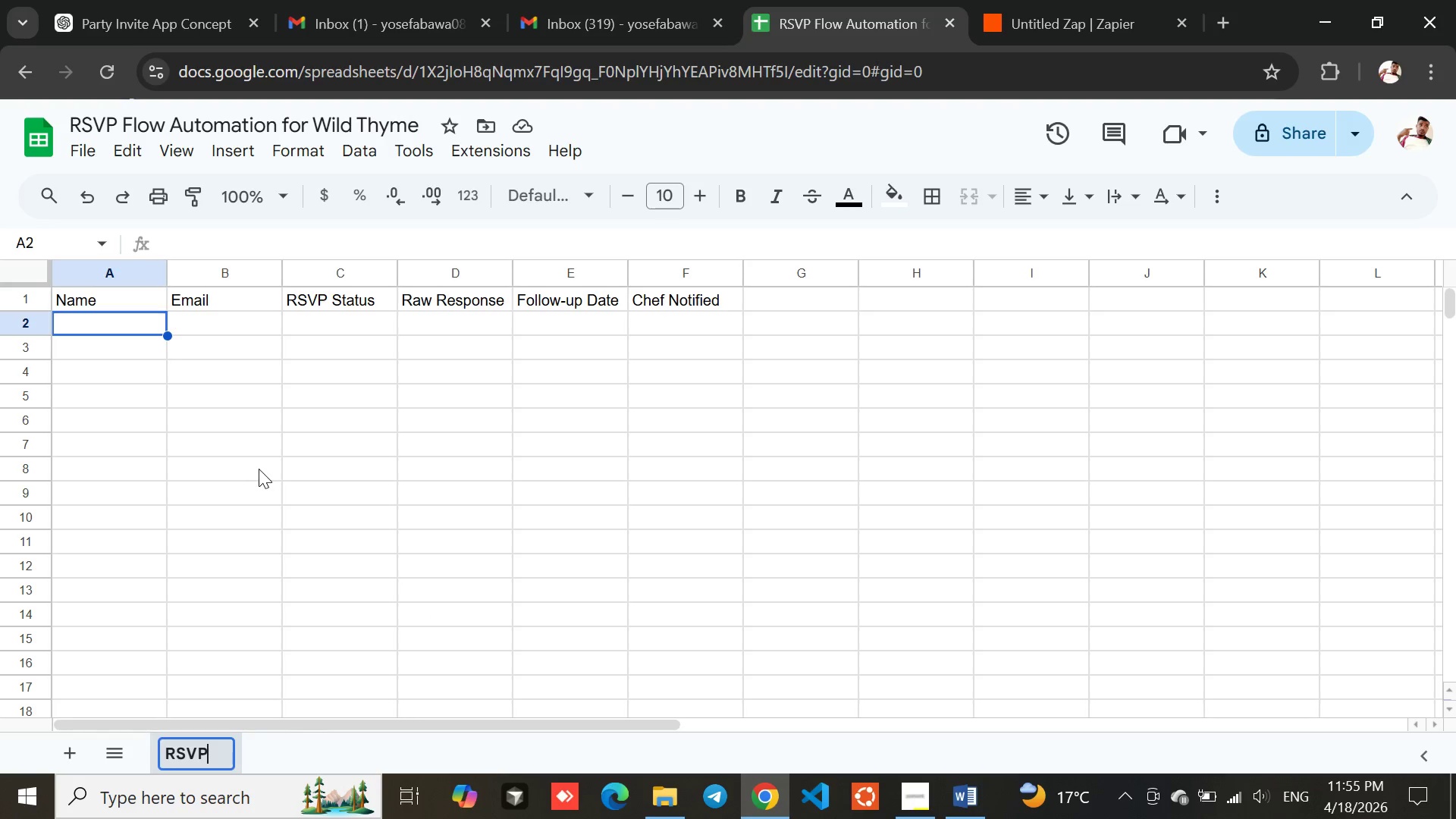 
key(Enter)
 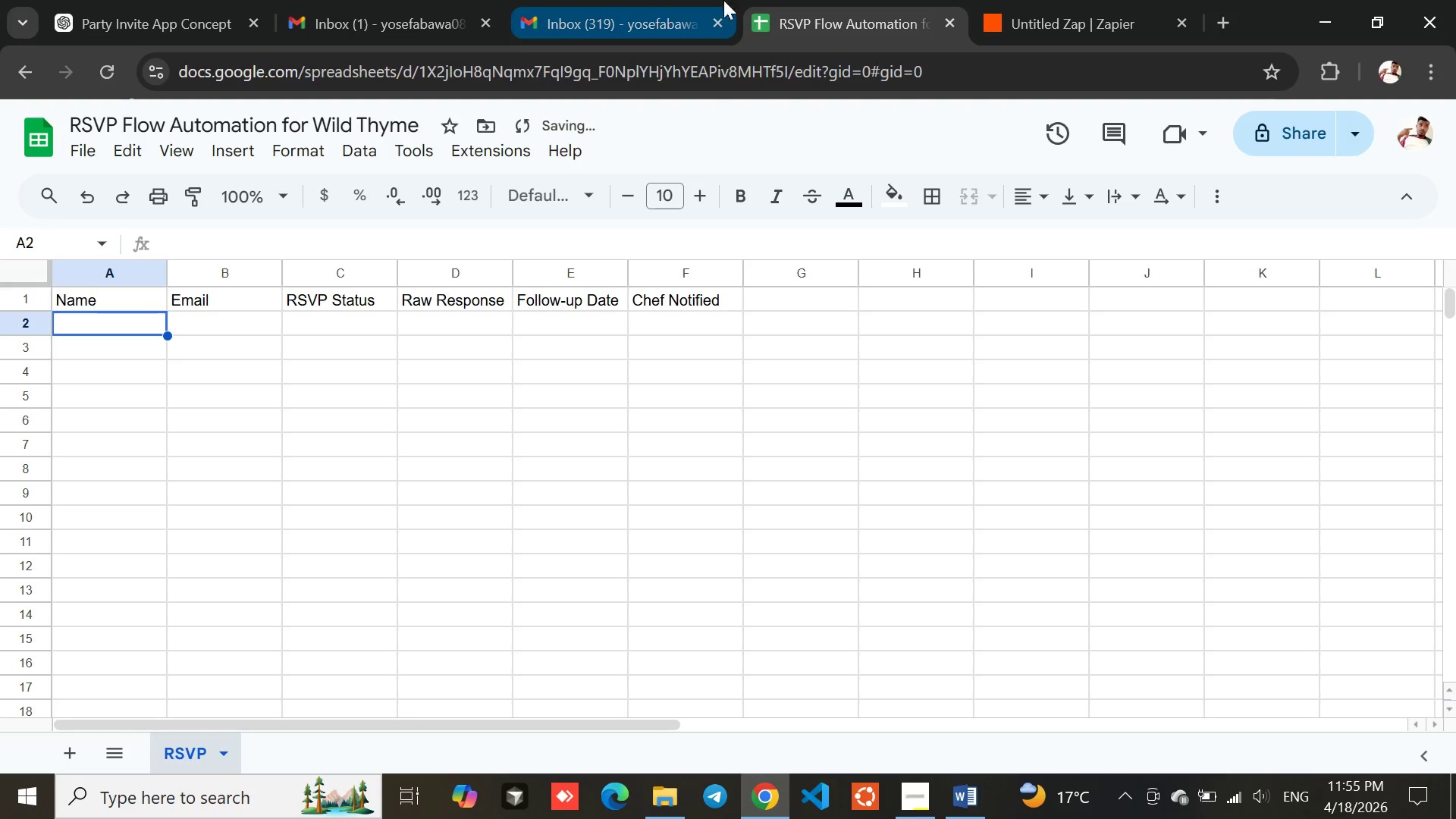 
left_click([1079, 0])
 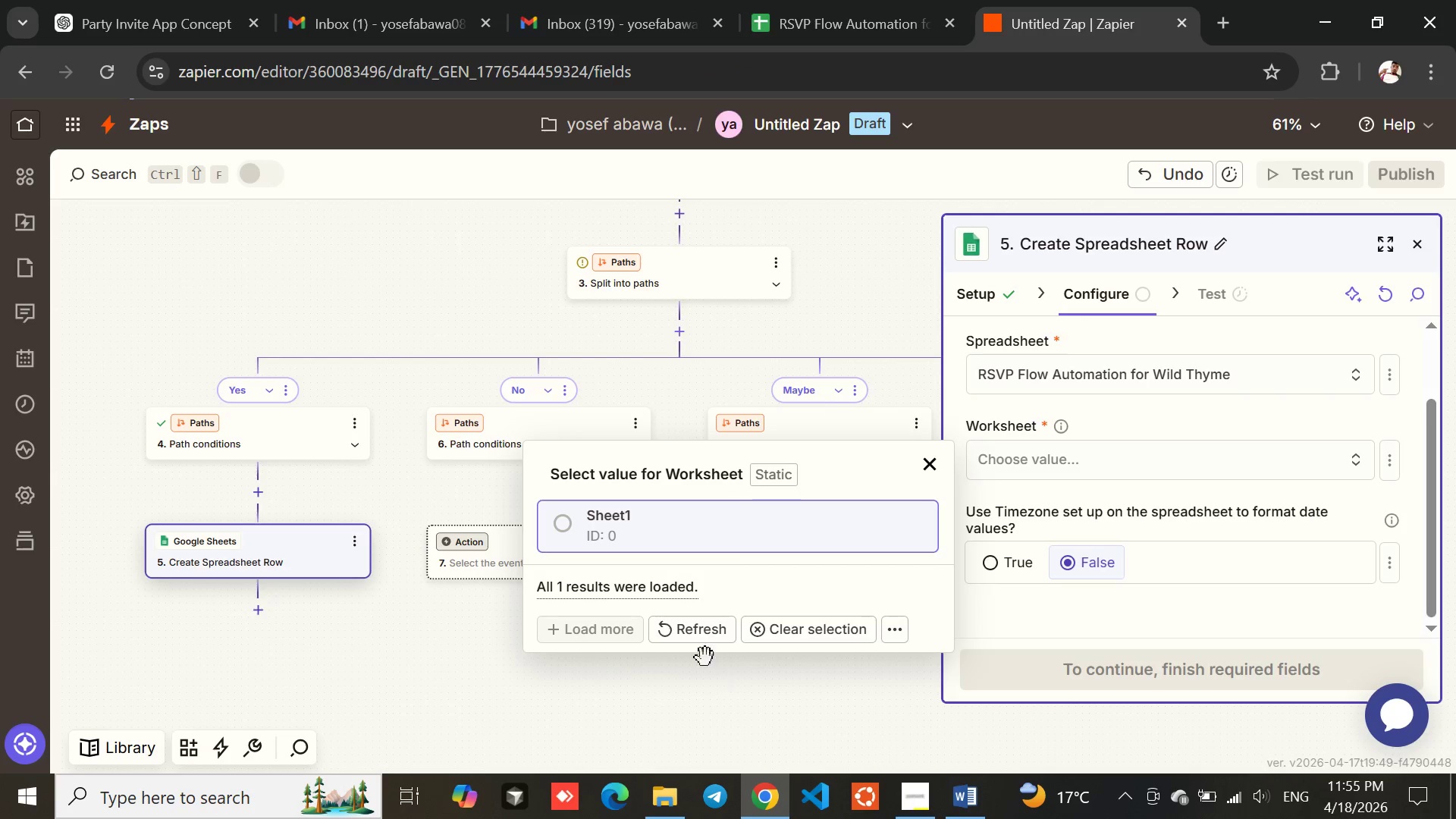 
left_click([694, 635])
 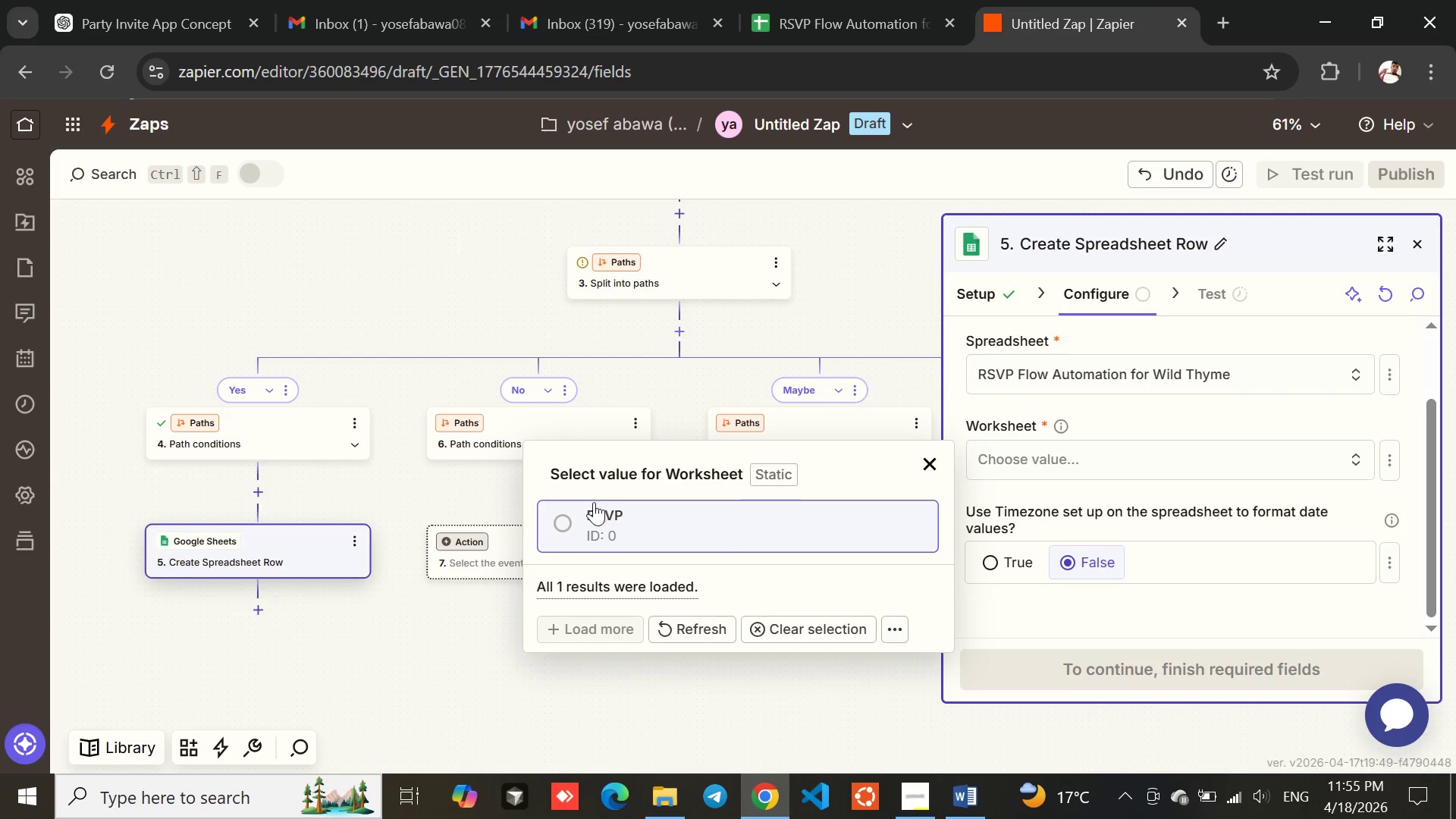 
left_click([564, 519])
 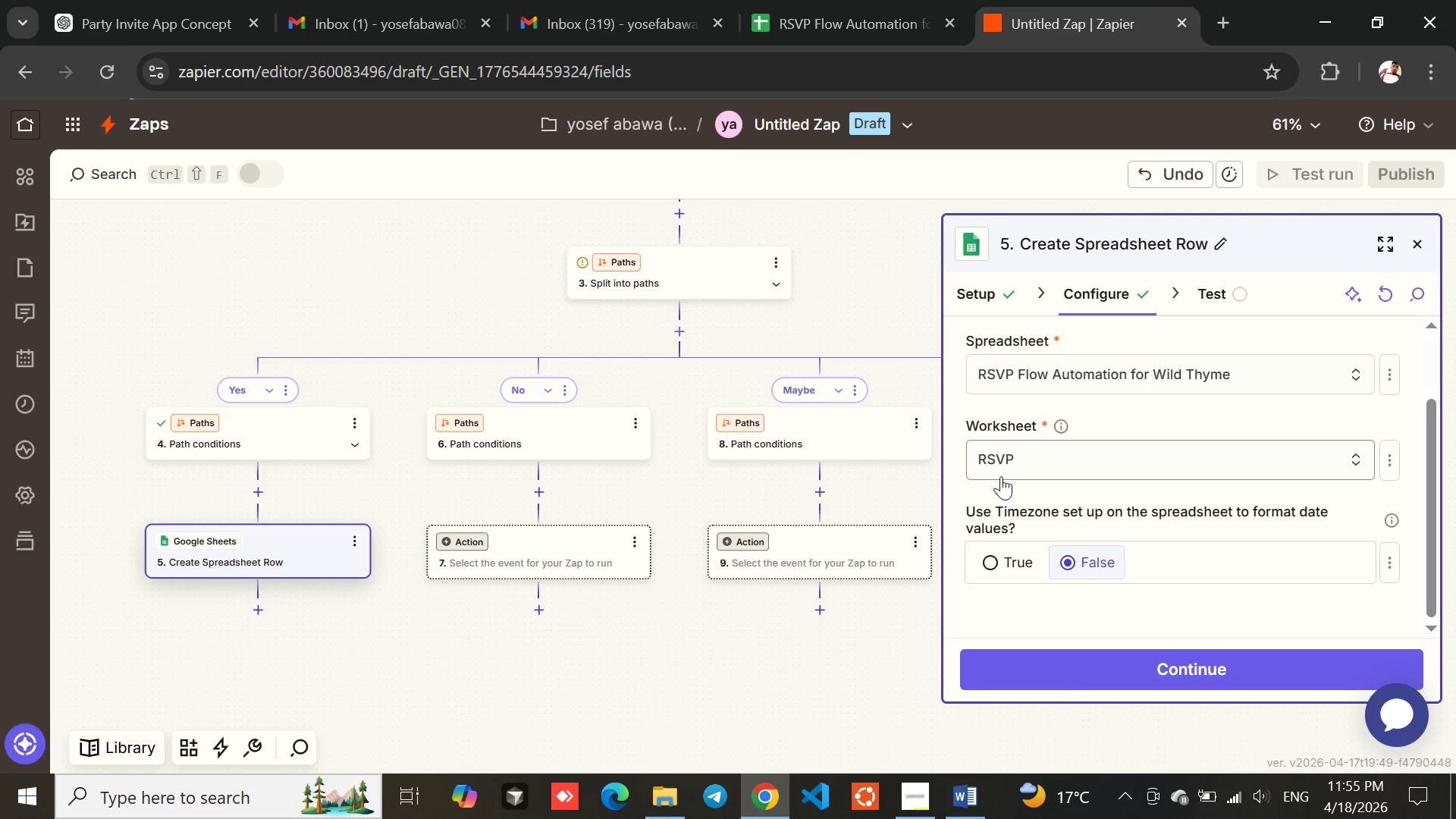 
left_click([1009, 488])
 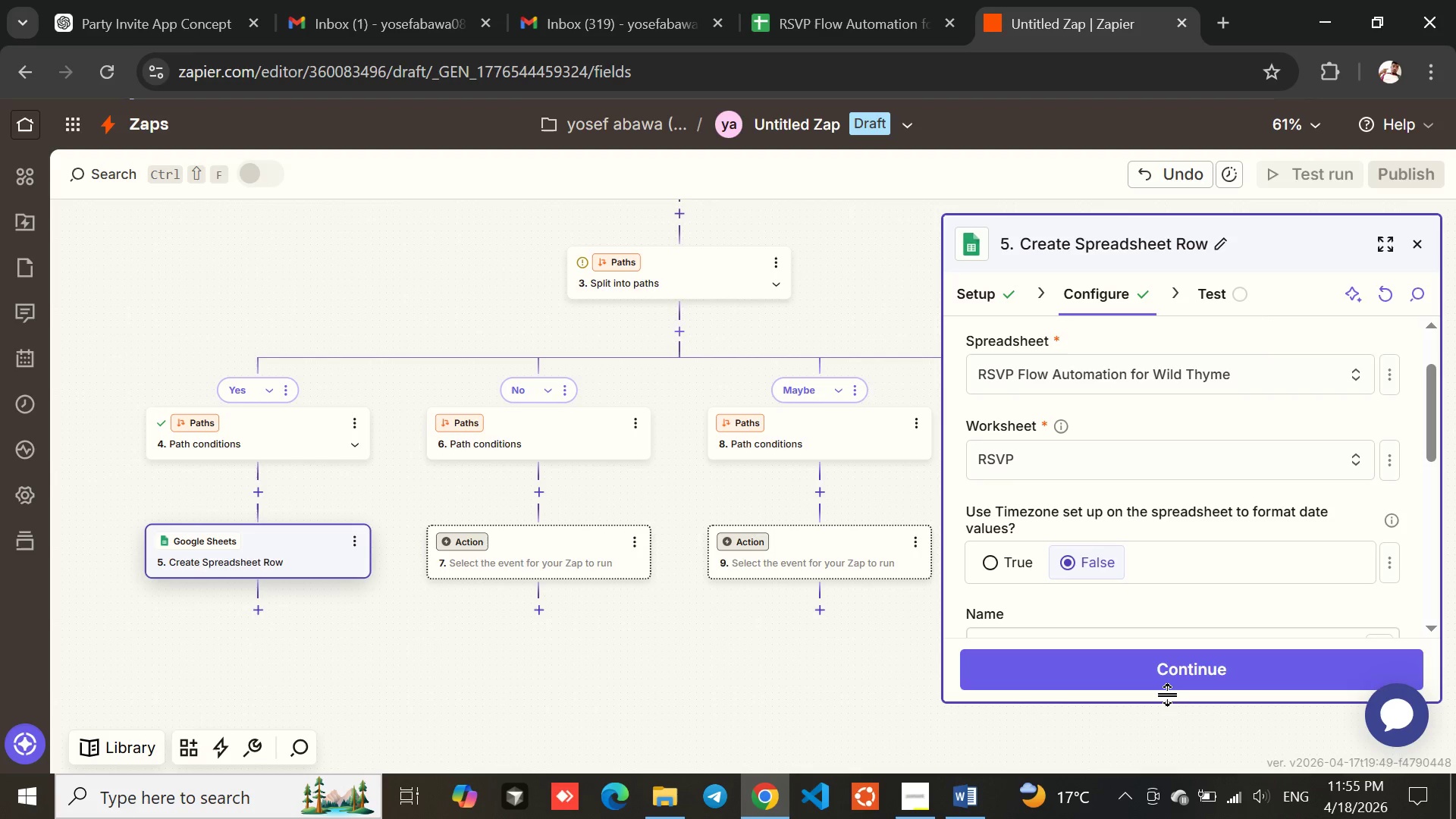 
left_click([1165, 679])
 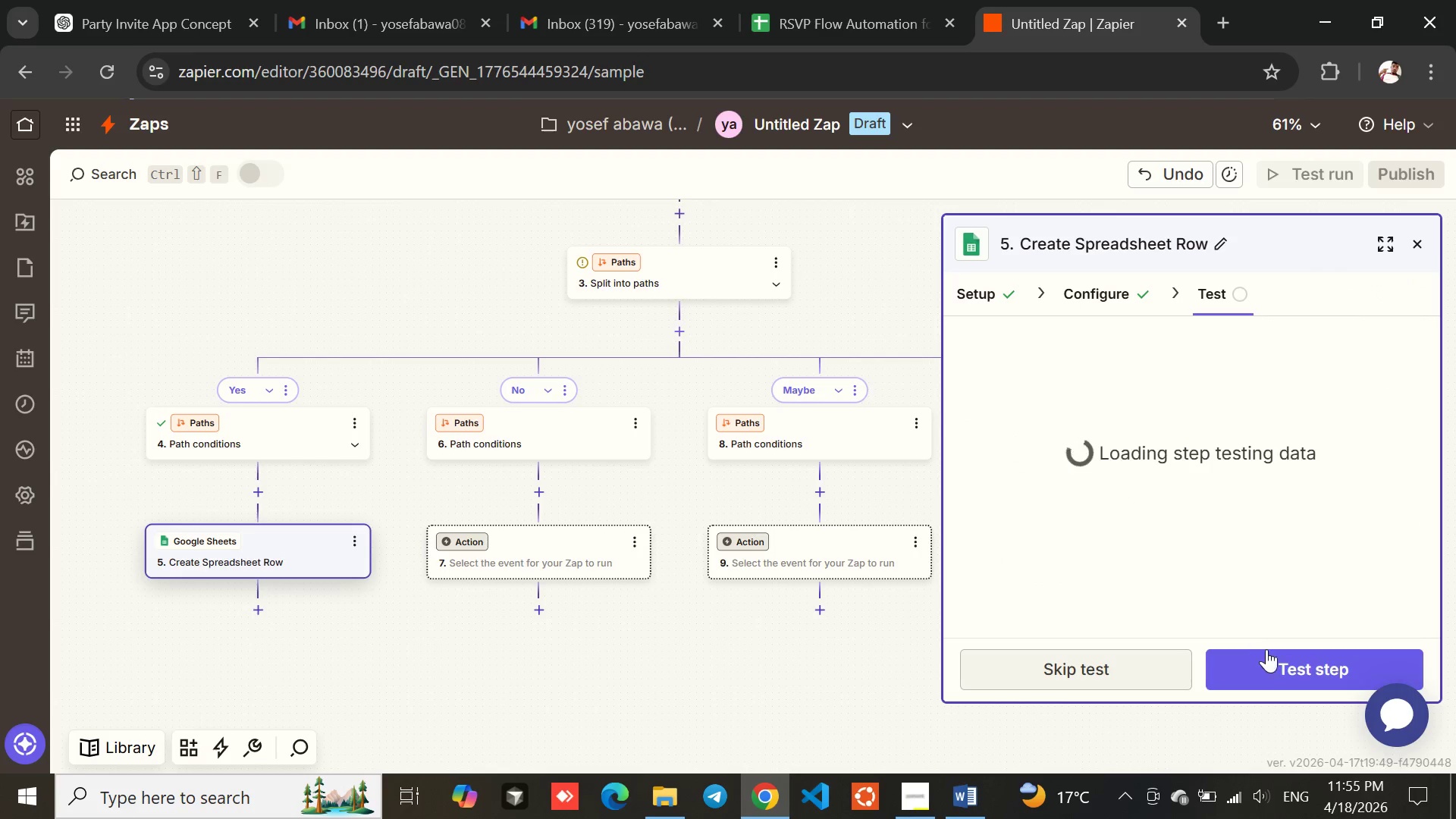 
left_click([1272, 664])
 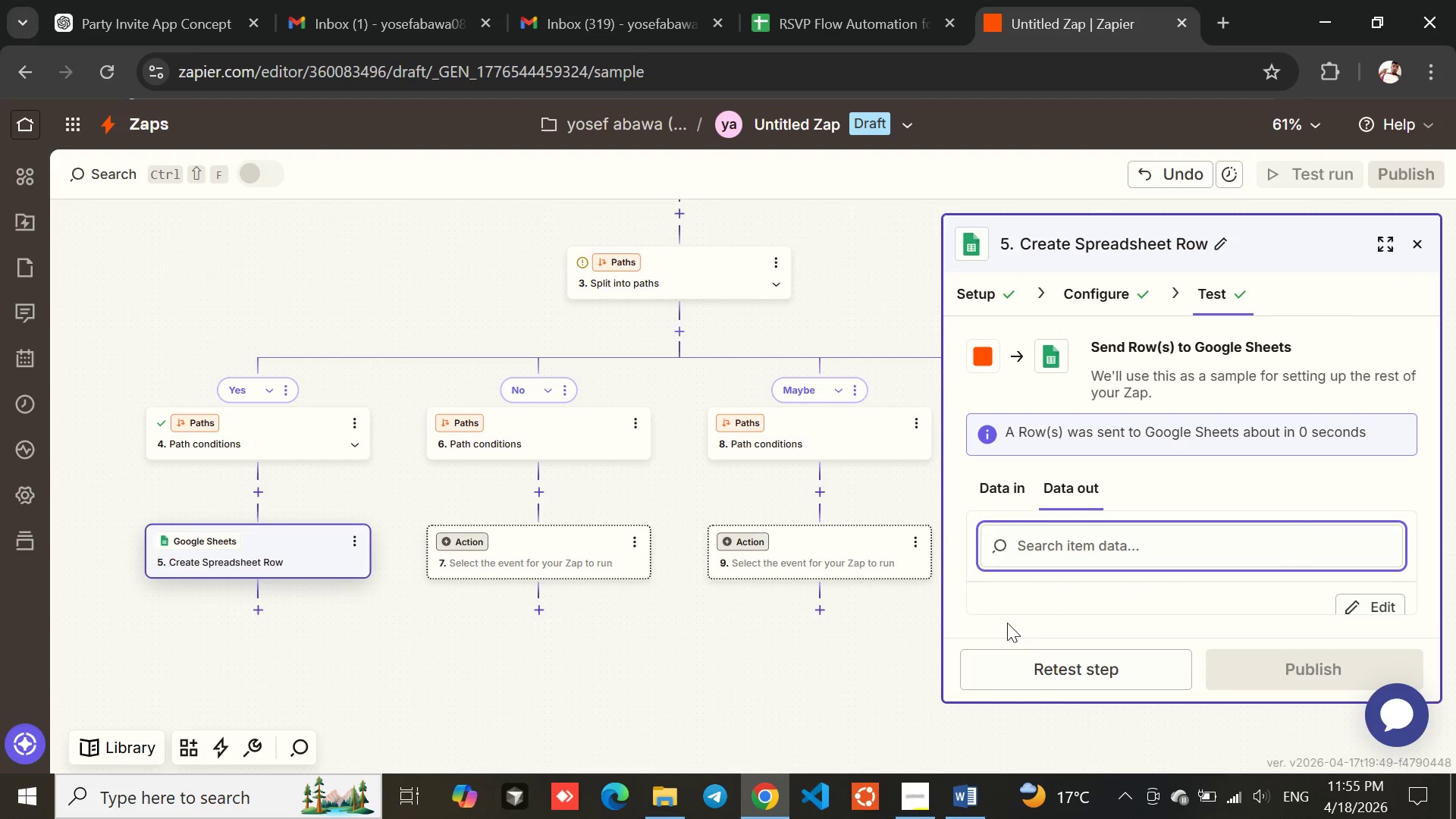 
wait(10.2)
 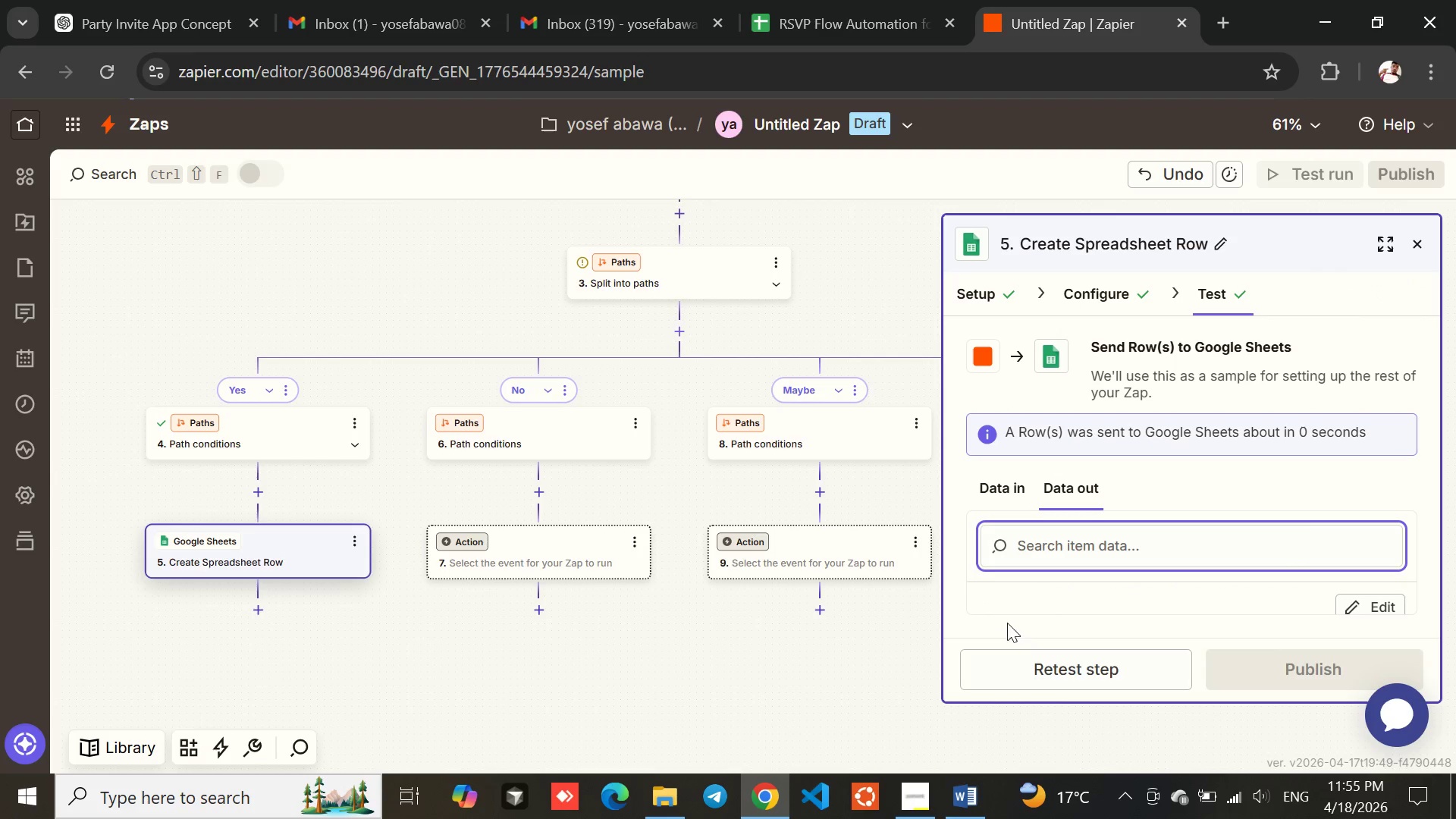 
left_click([864, 0])
 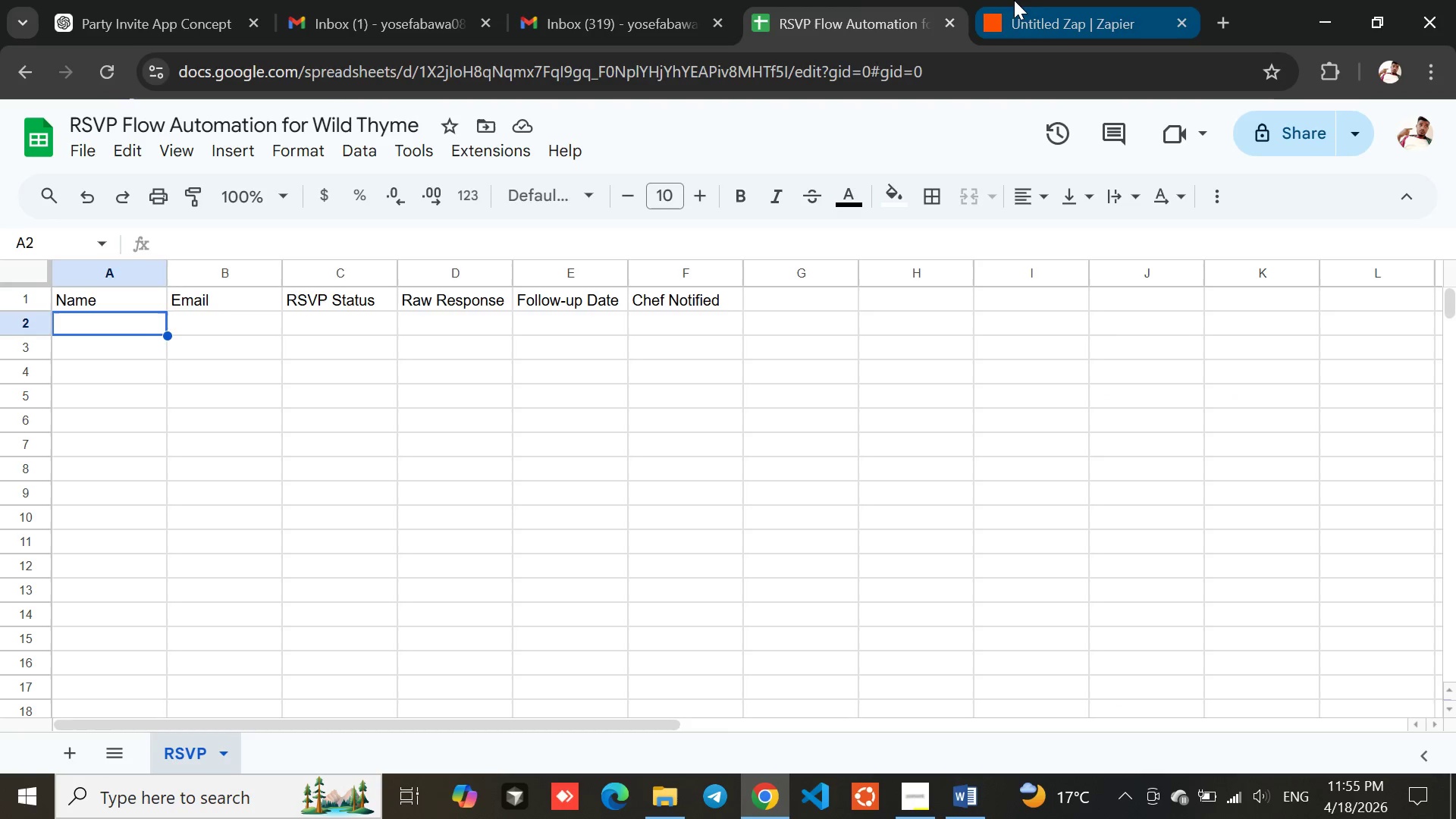 
left_click([1056, 0])
 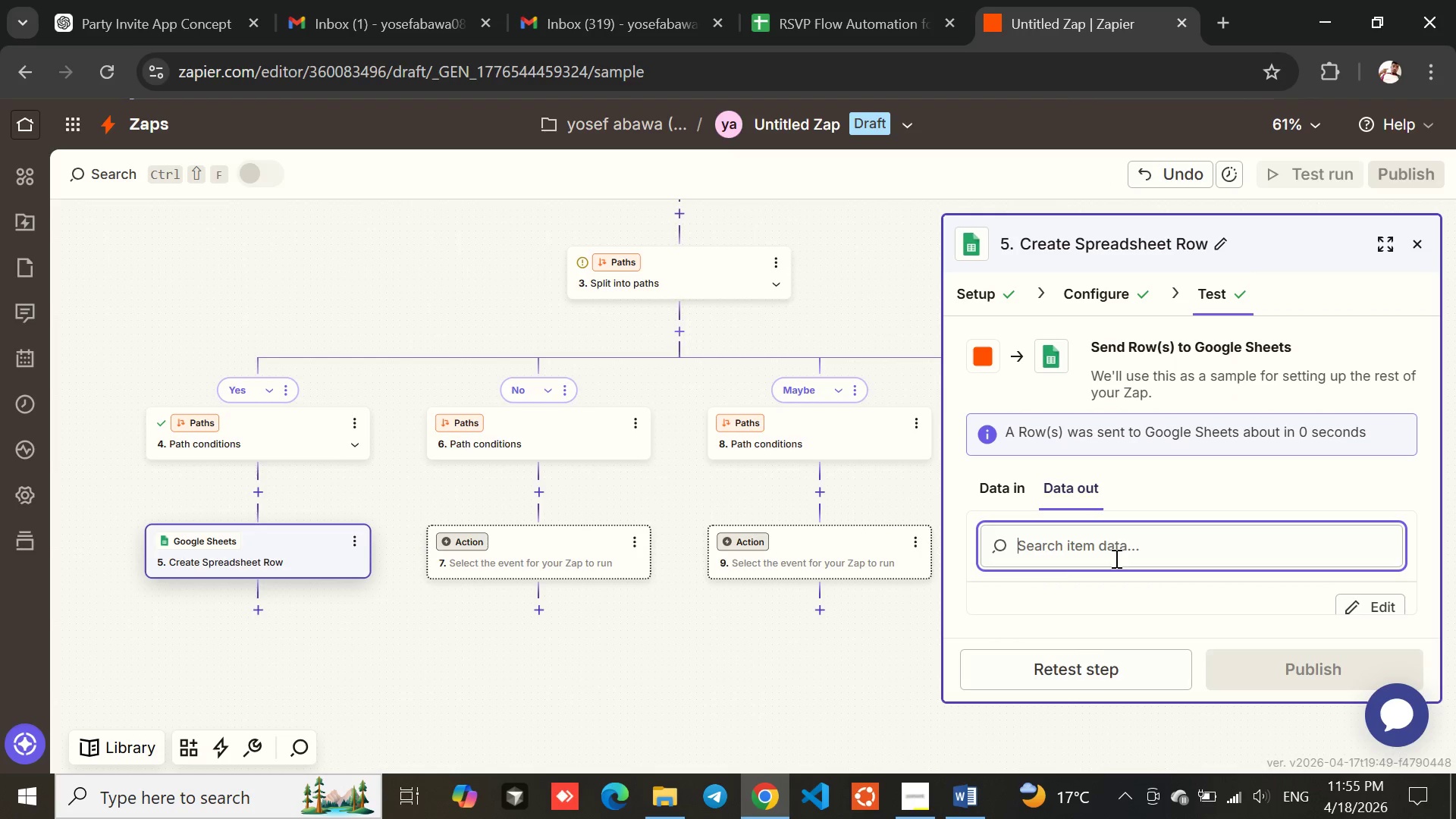 
left_click([1090, 661])
 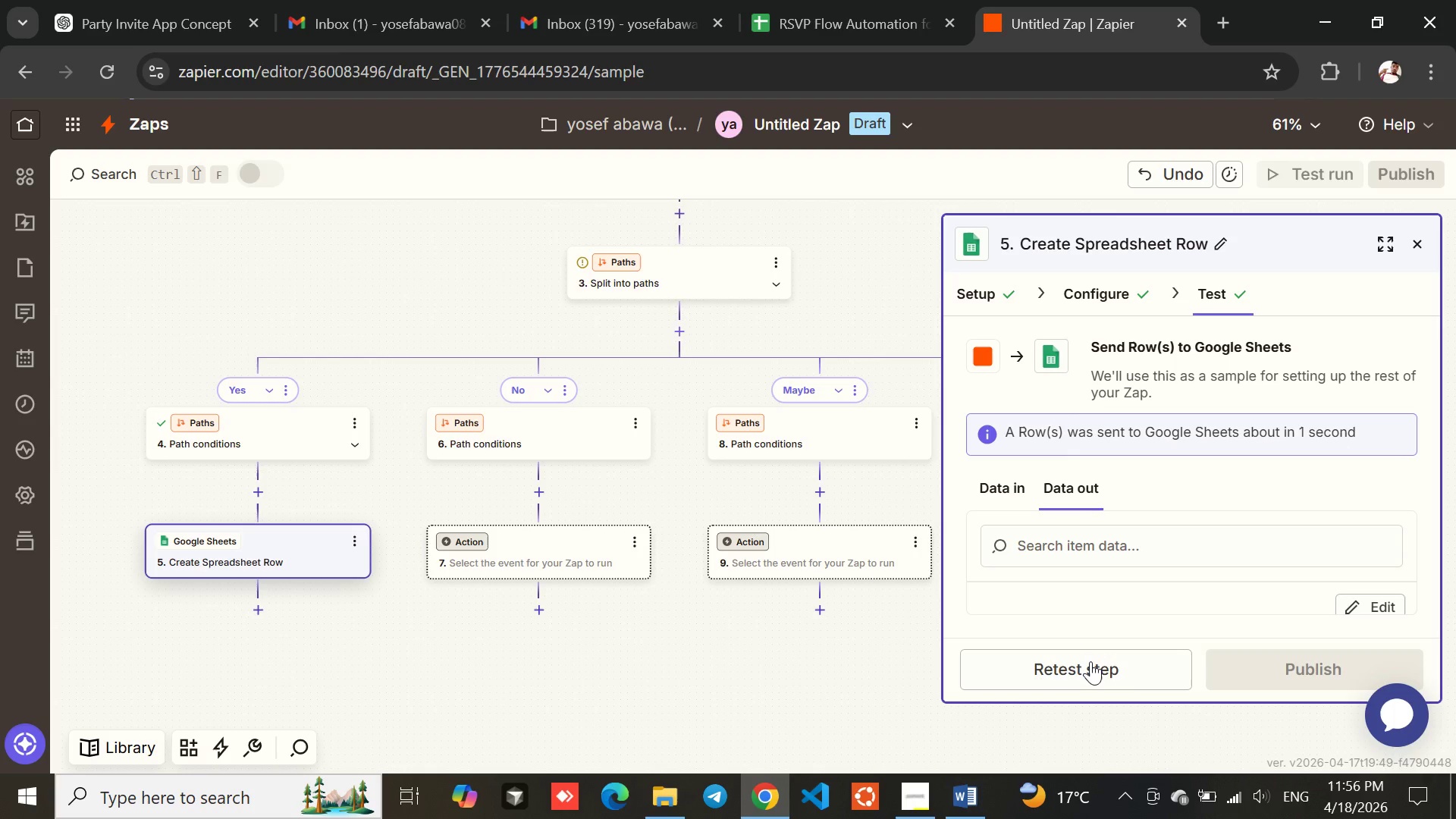 
wait(5.12)
 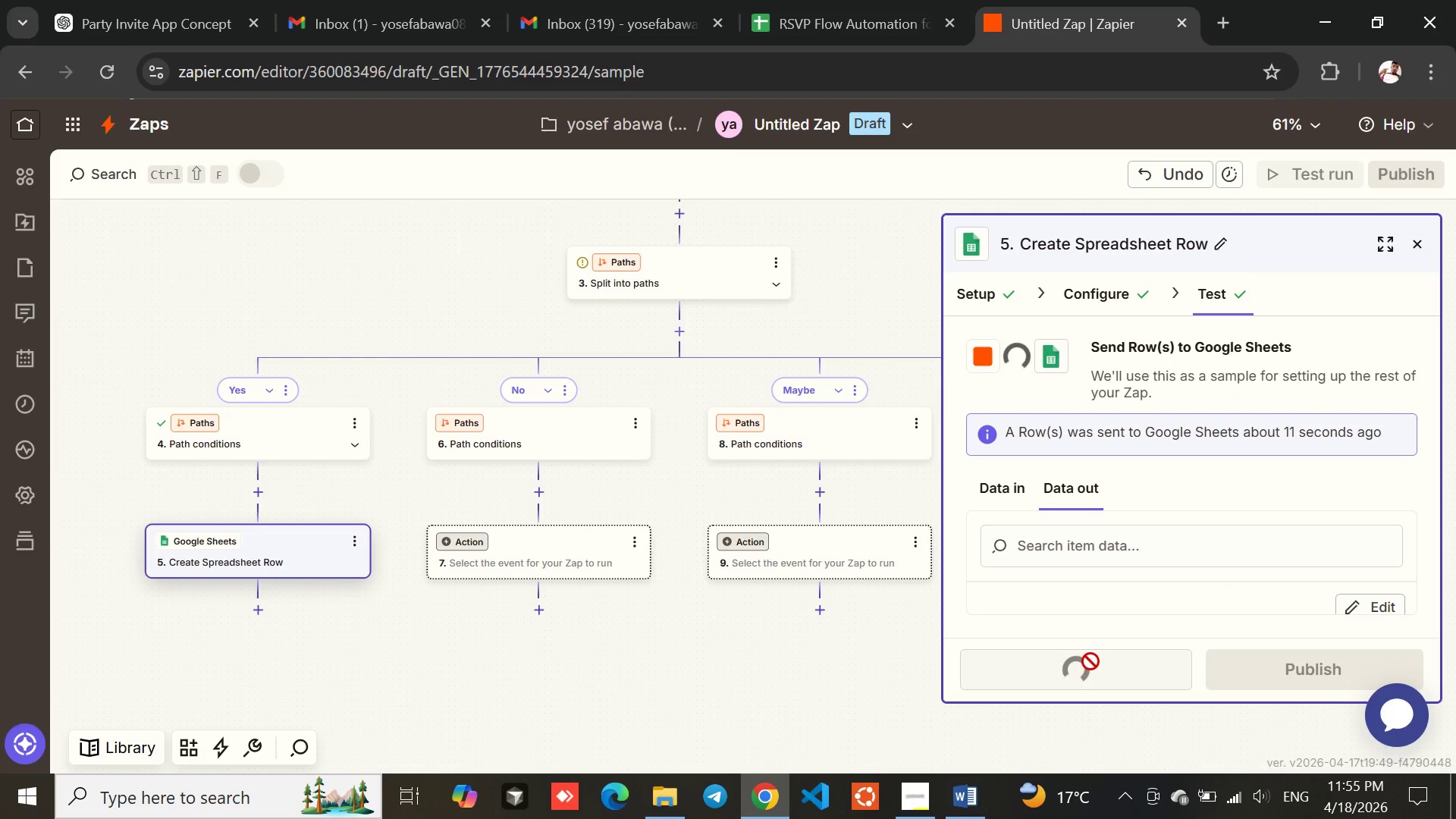 
left_click([815, 0])
 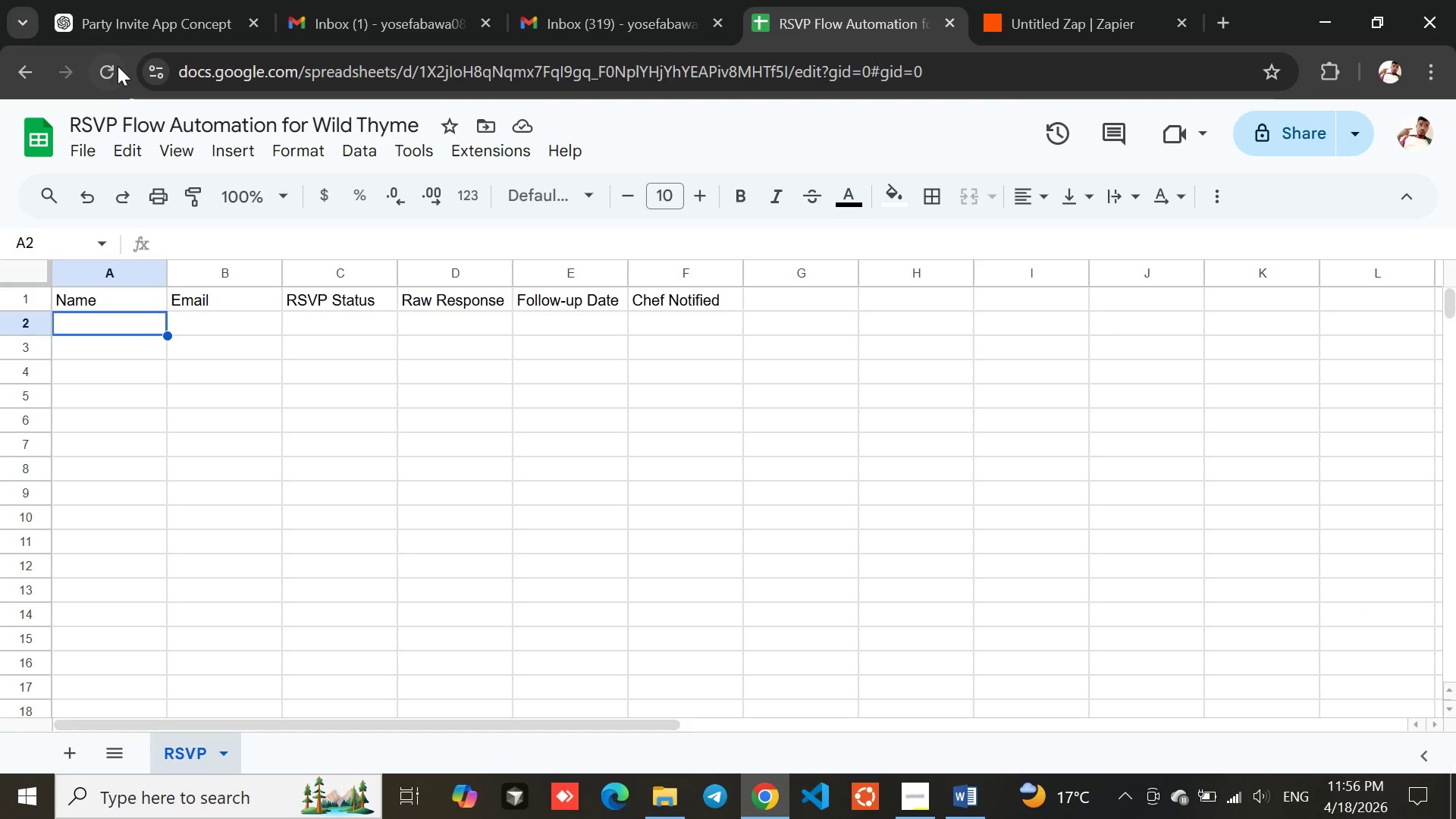 
left_click([98, 71])
 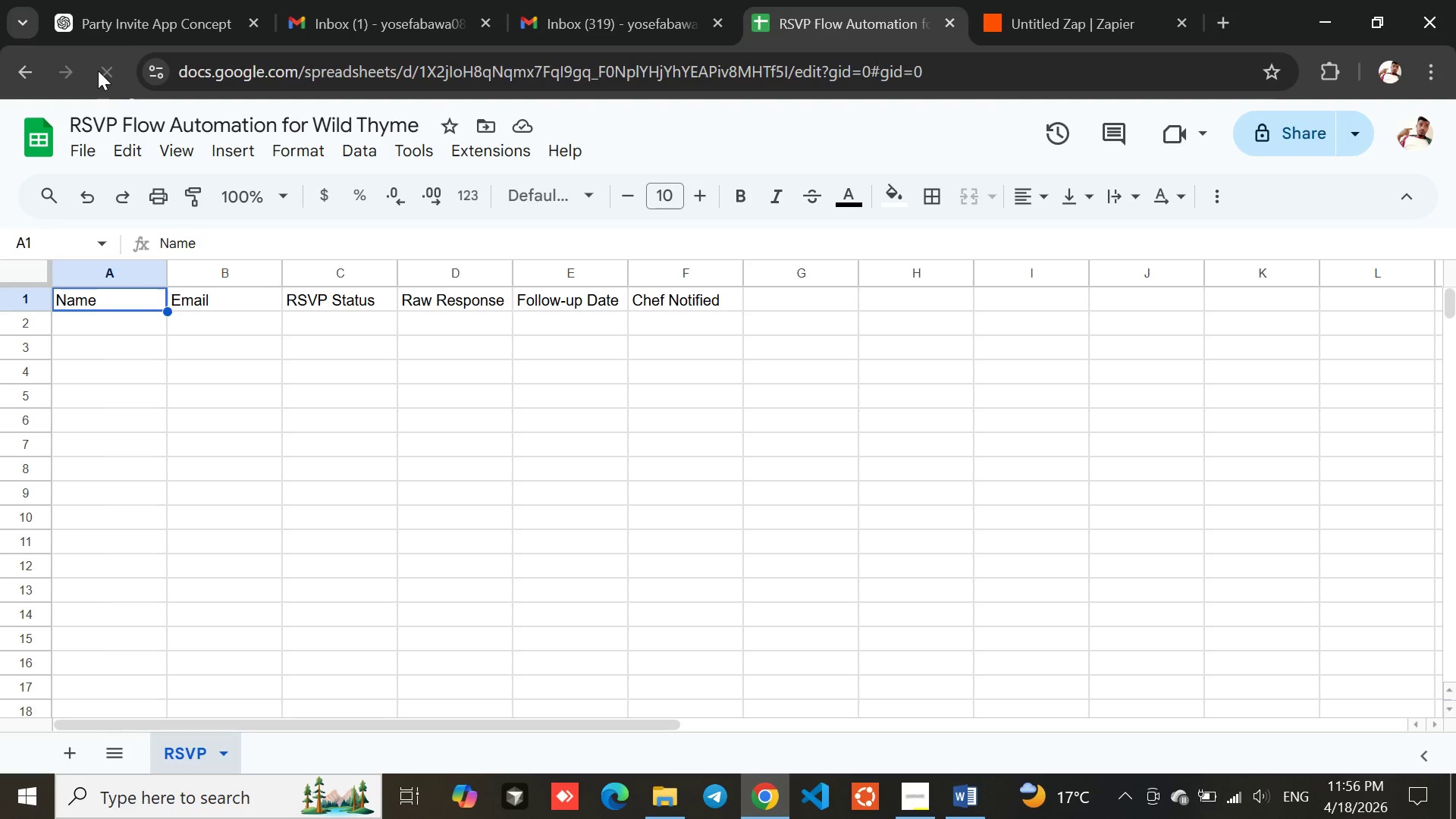 
wait(14.31)
 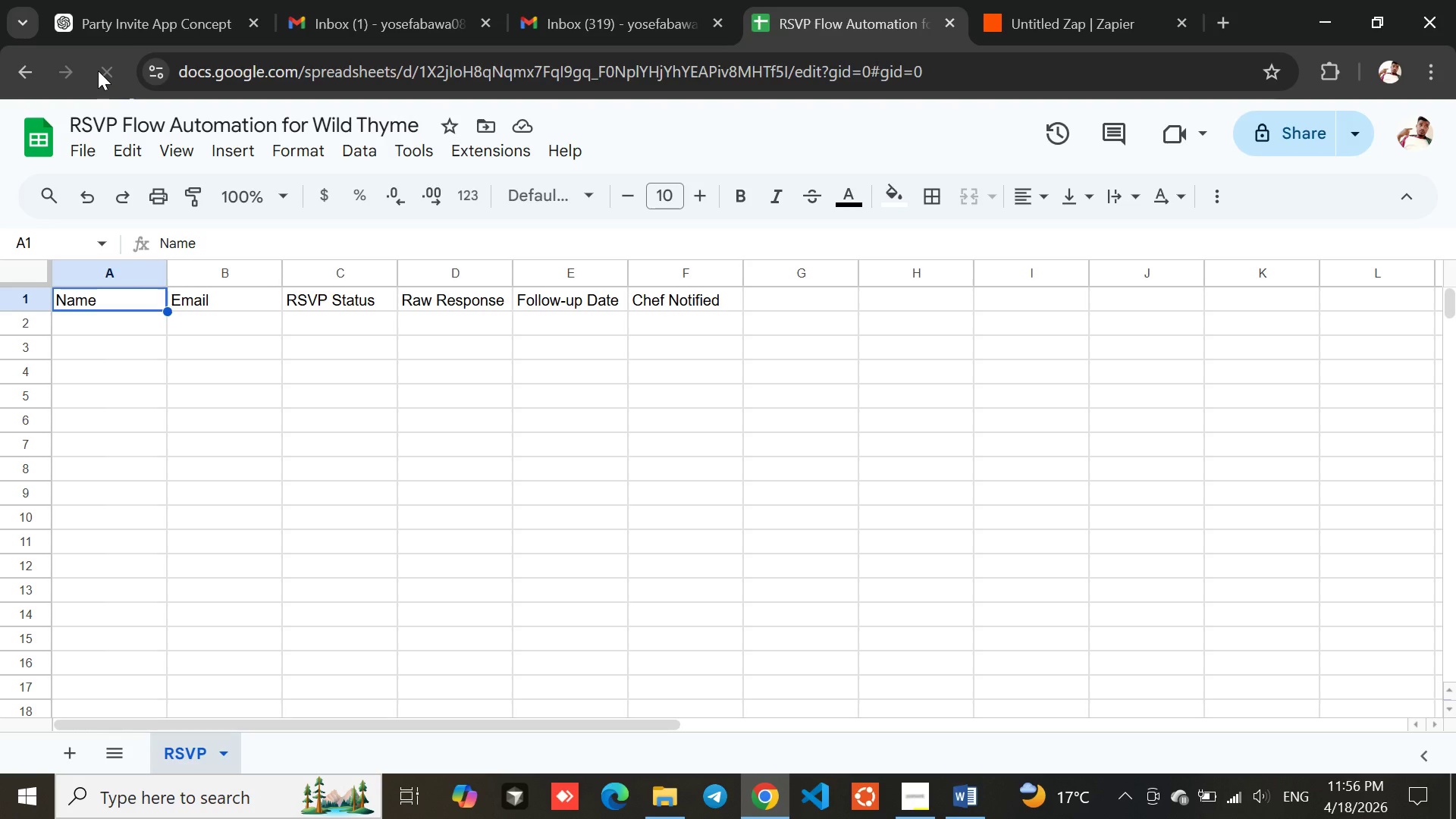 
left_click([782, 0])
 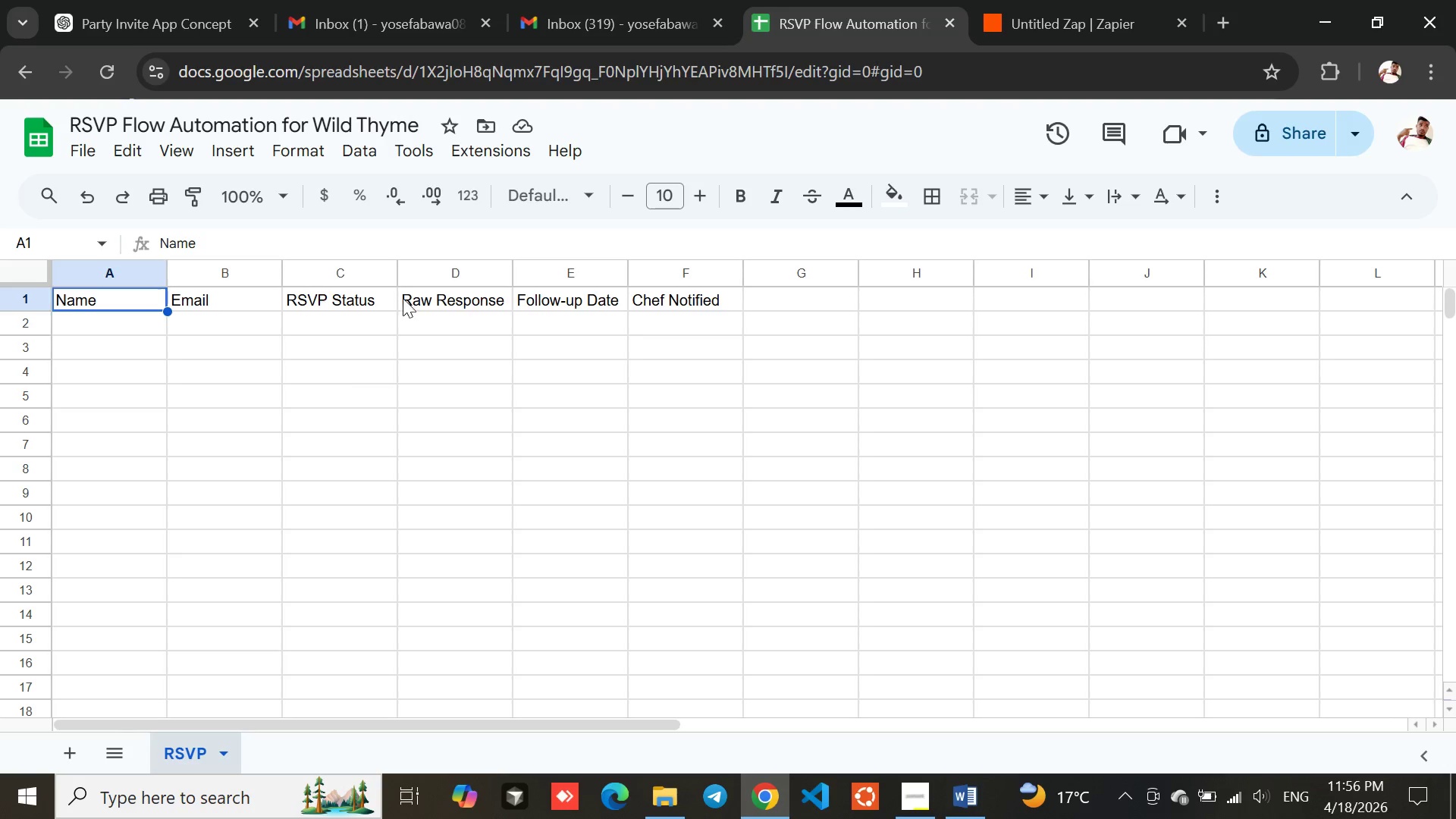 
left_click([1071, 0])
 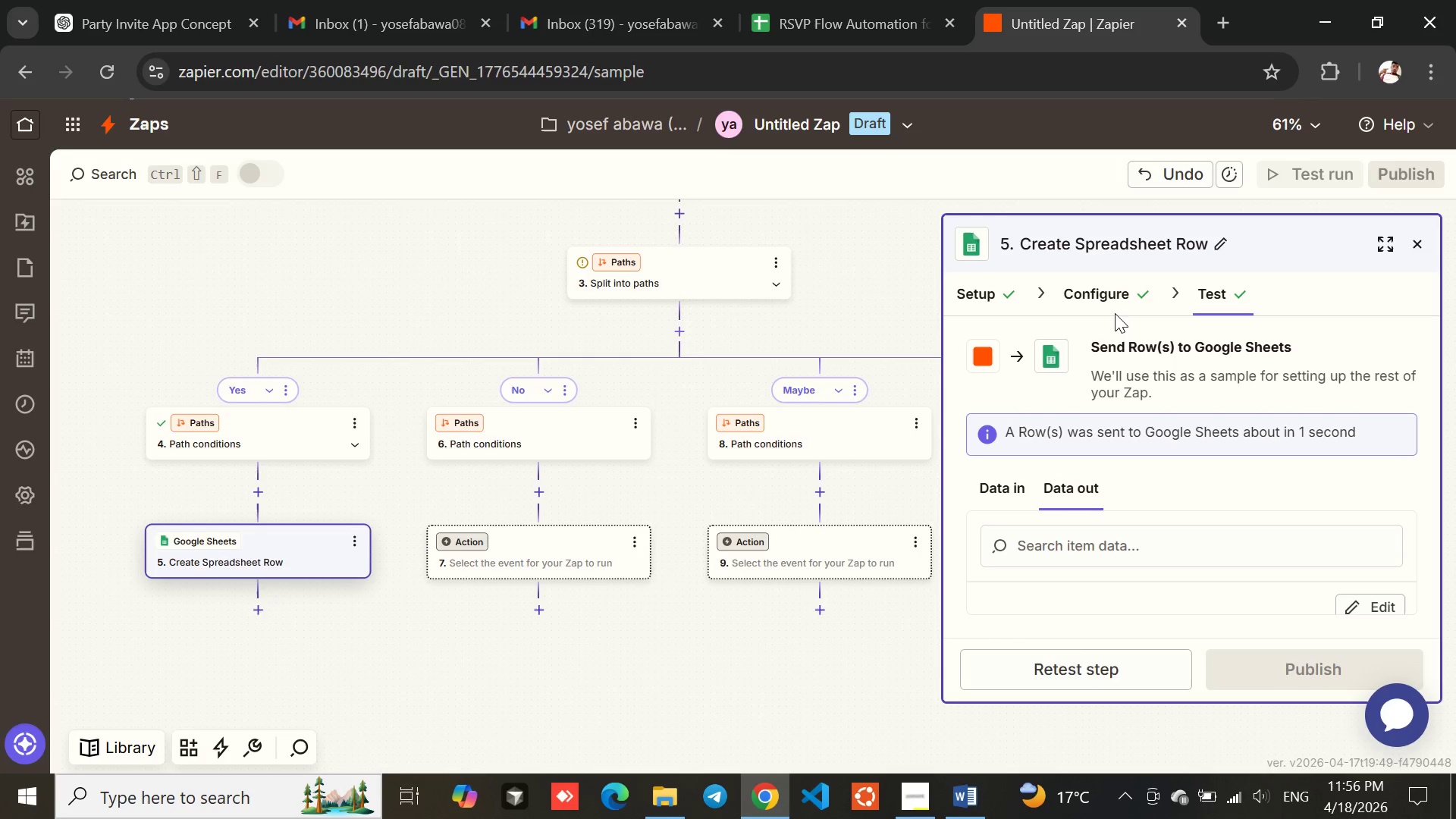 
left_click([1112, 303])
 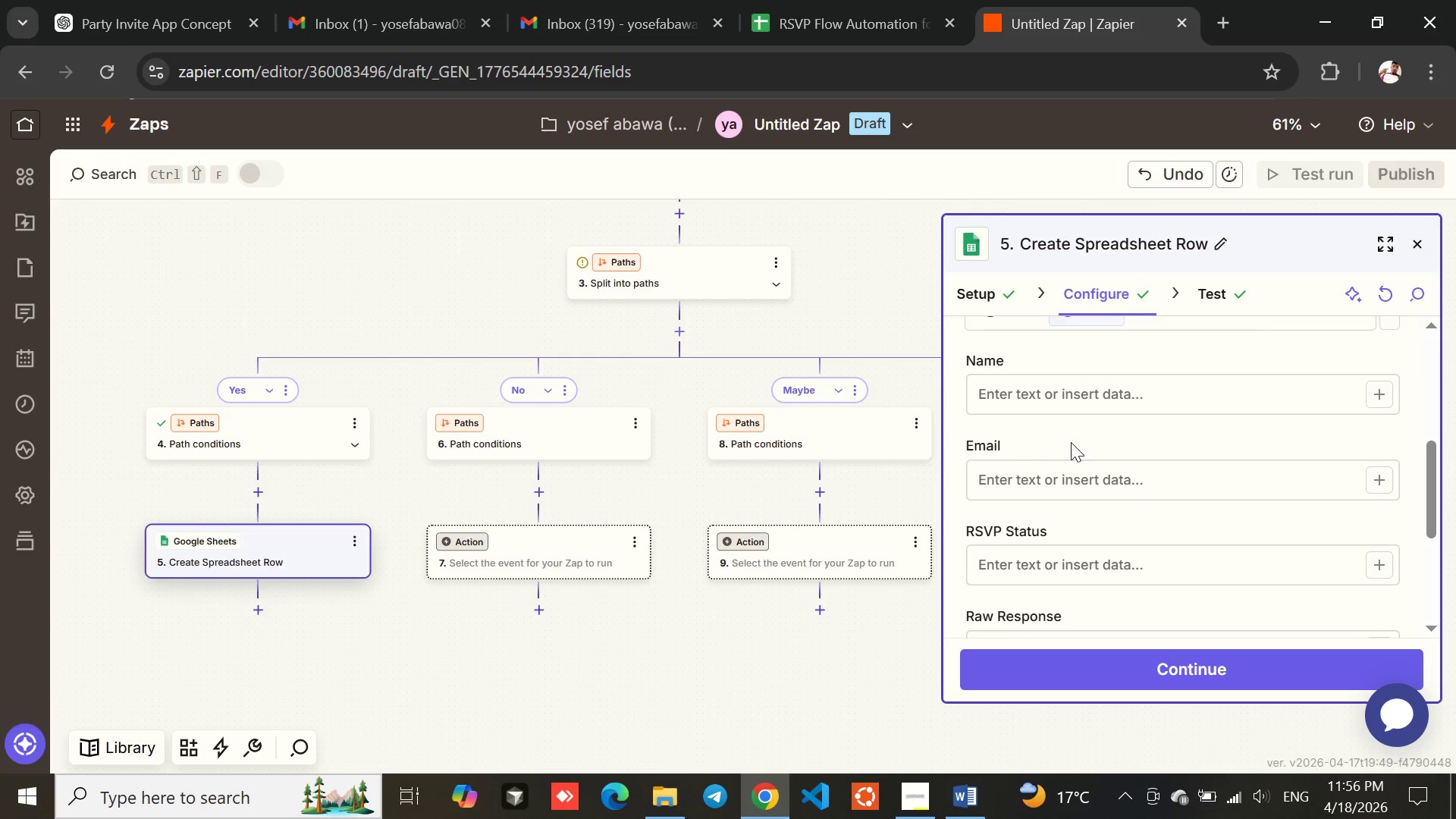 
wait(5.45)
 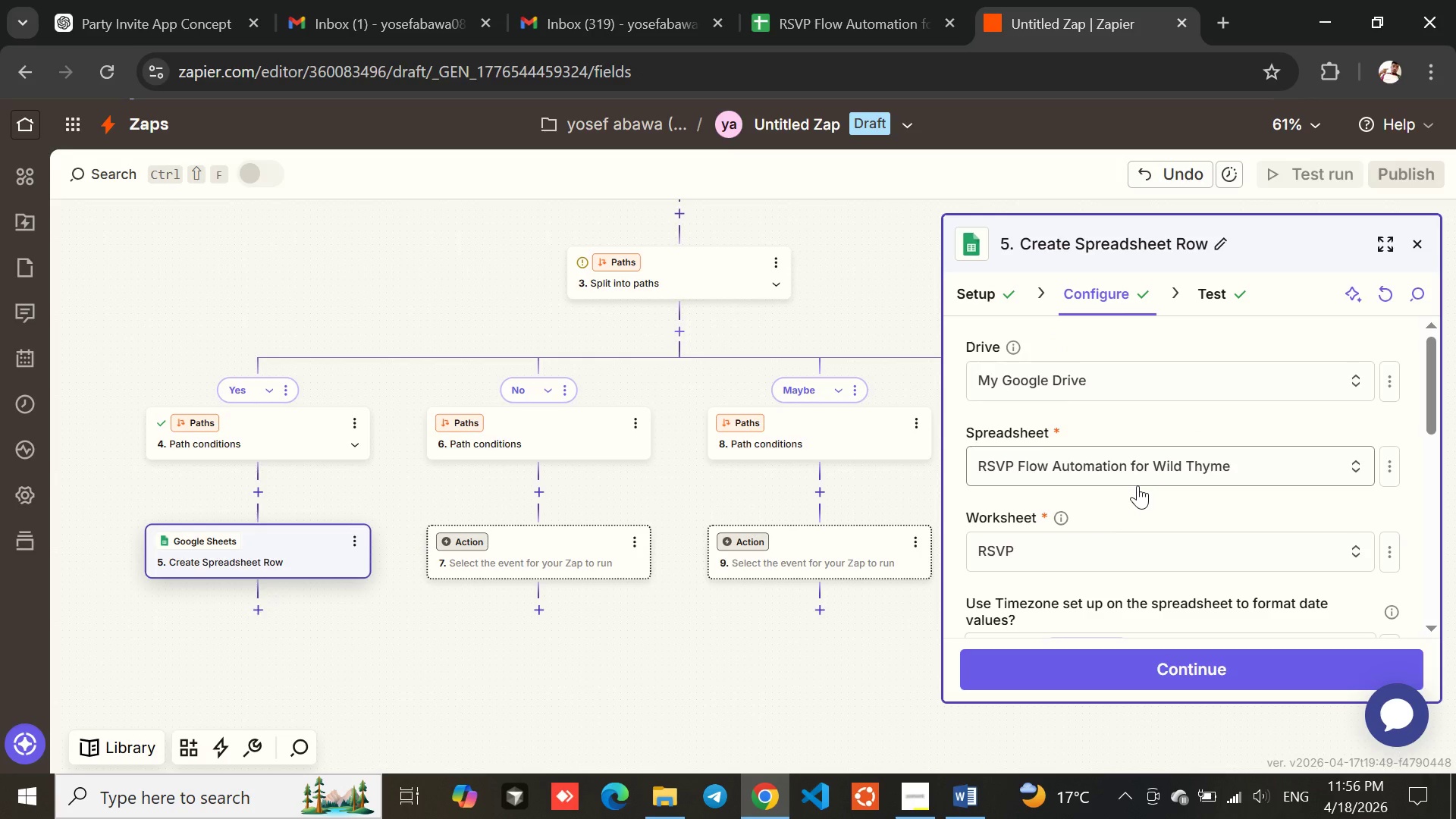 
left_click([1023, 407])
 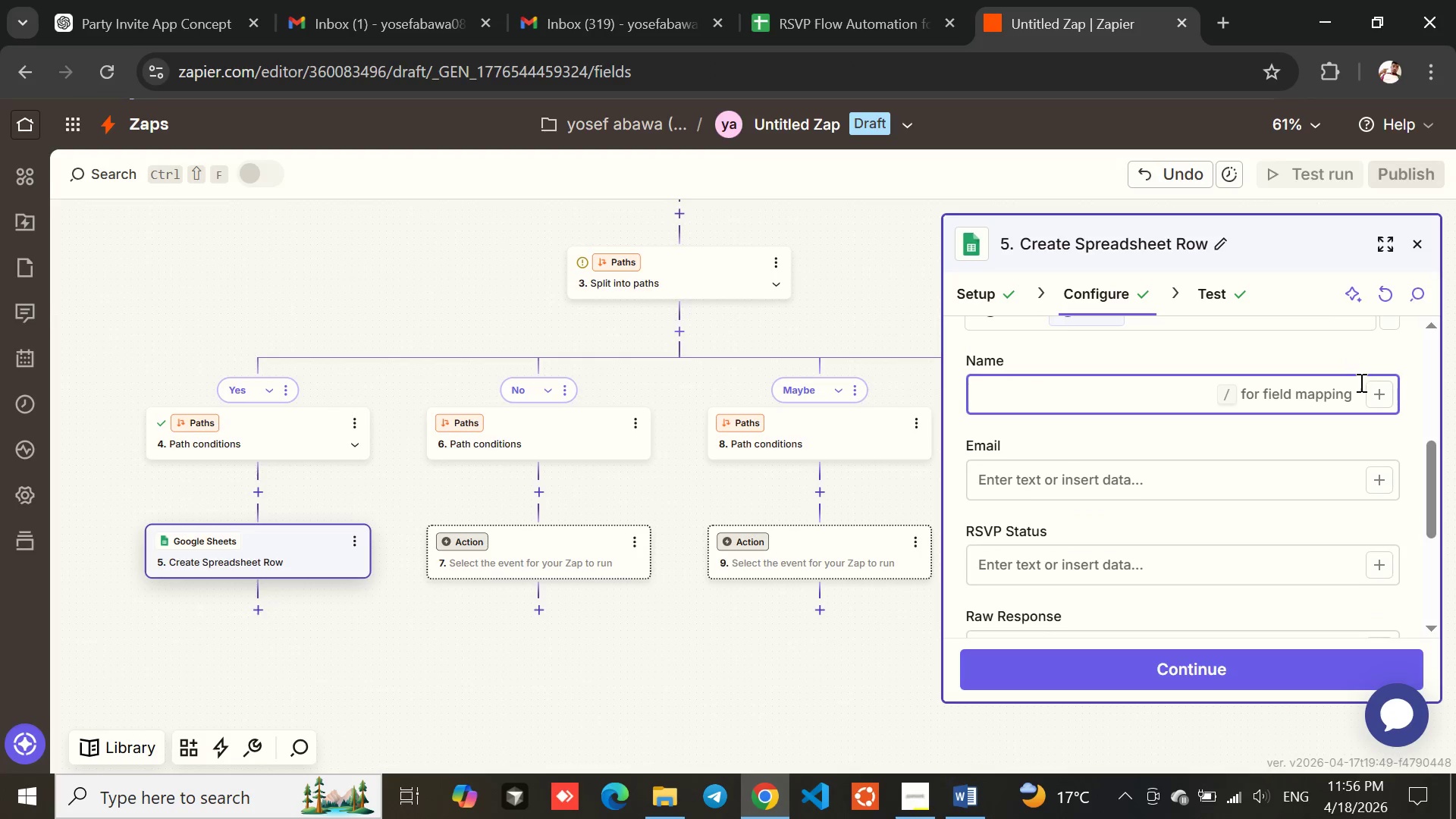 
left_click([1378, 395])
 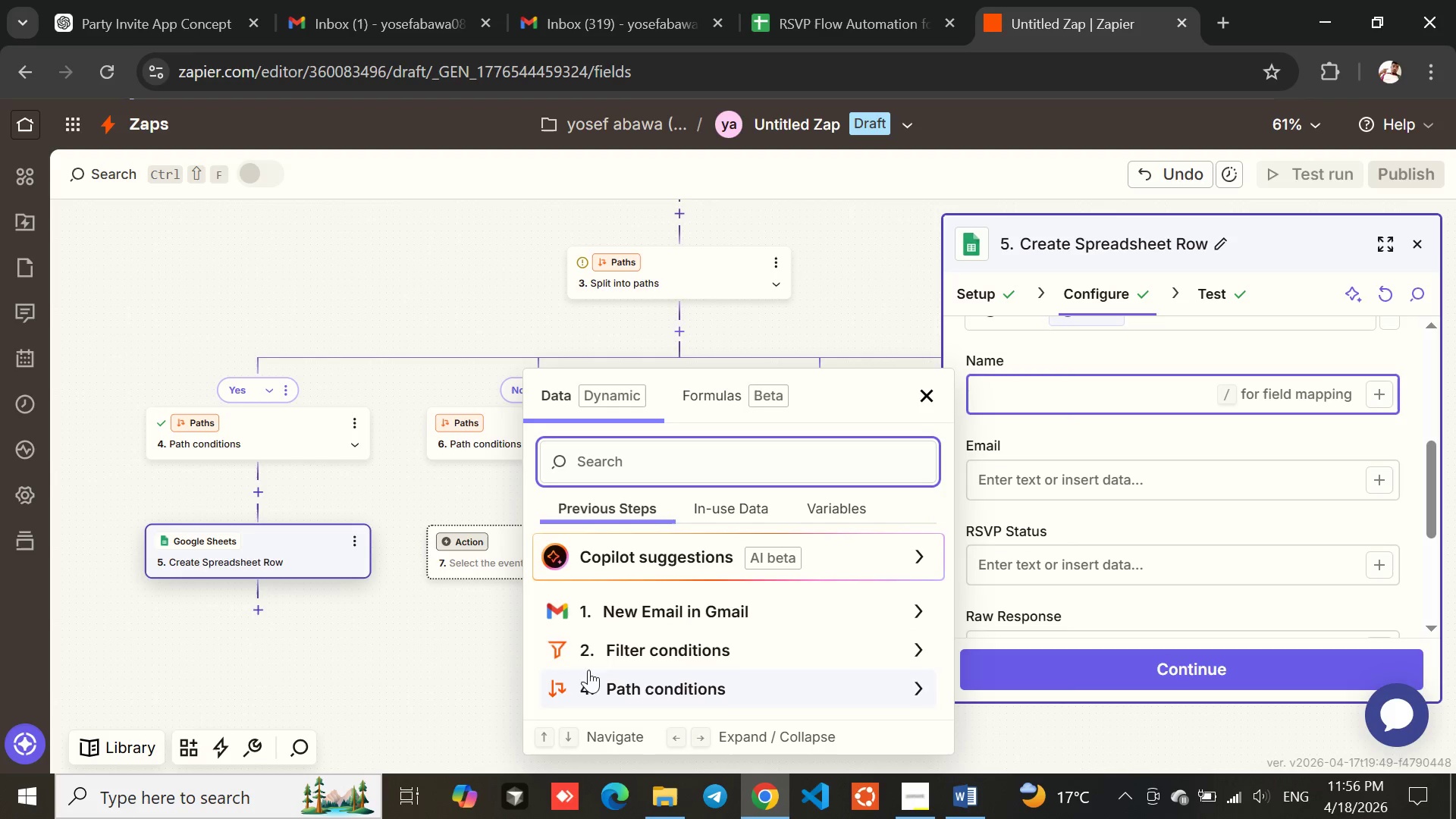 
left_click([650, 607])
 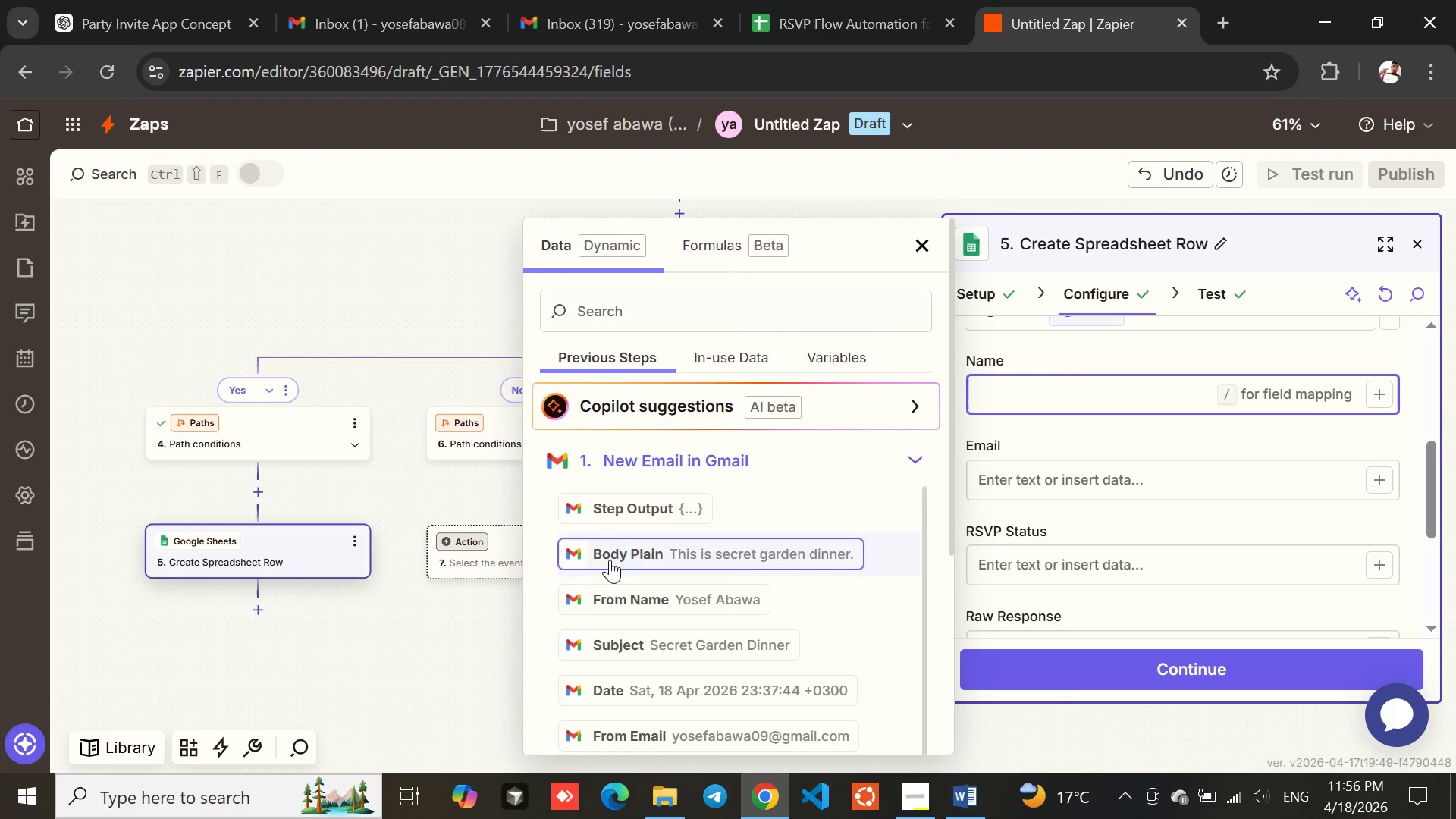 
left_click([617, 595])
 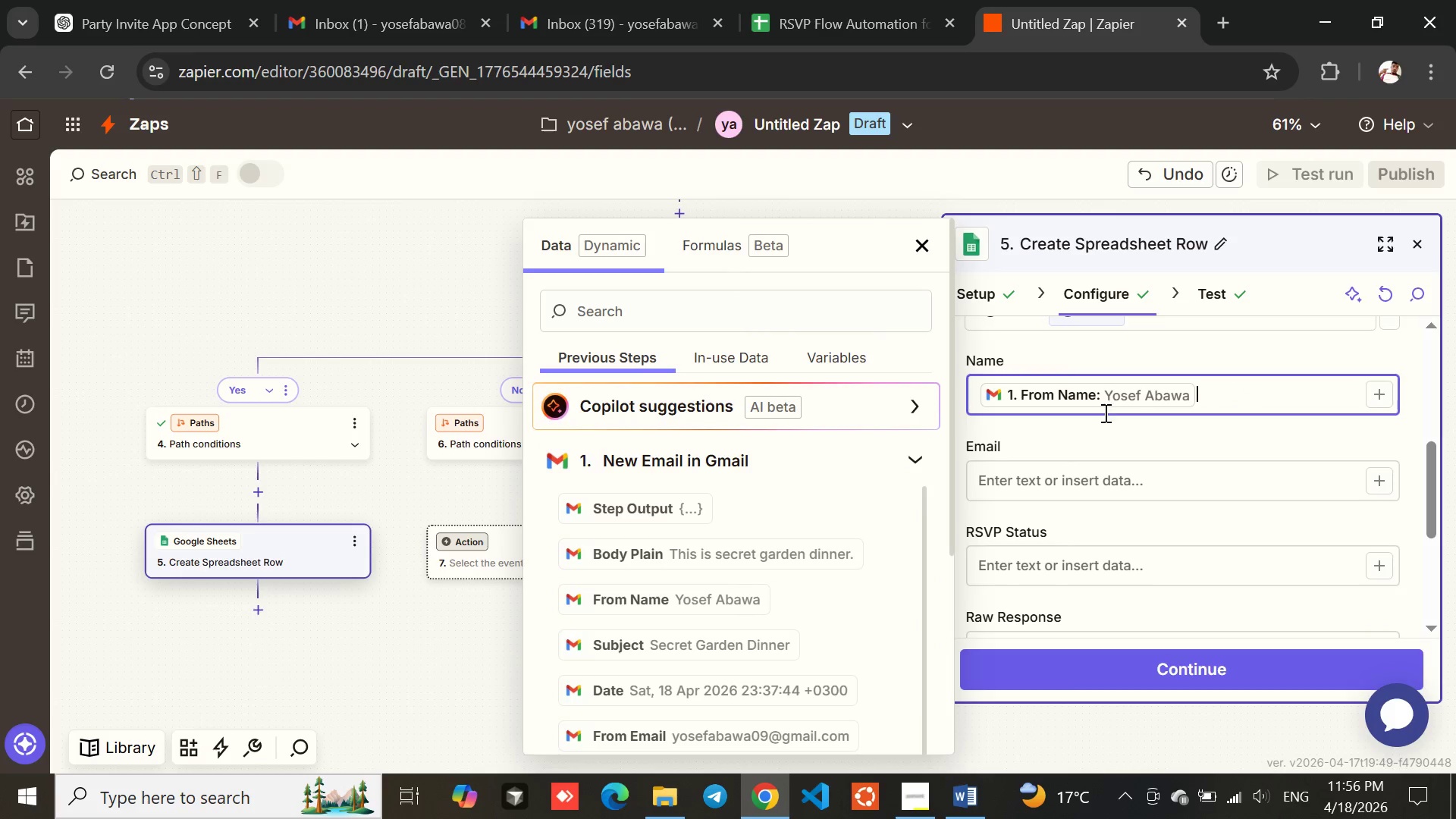 
left_click([1071, 425])
 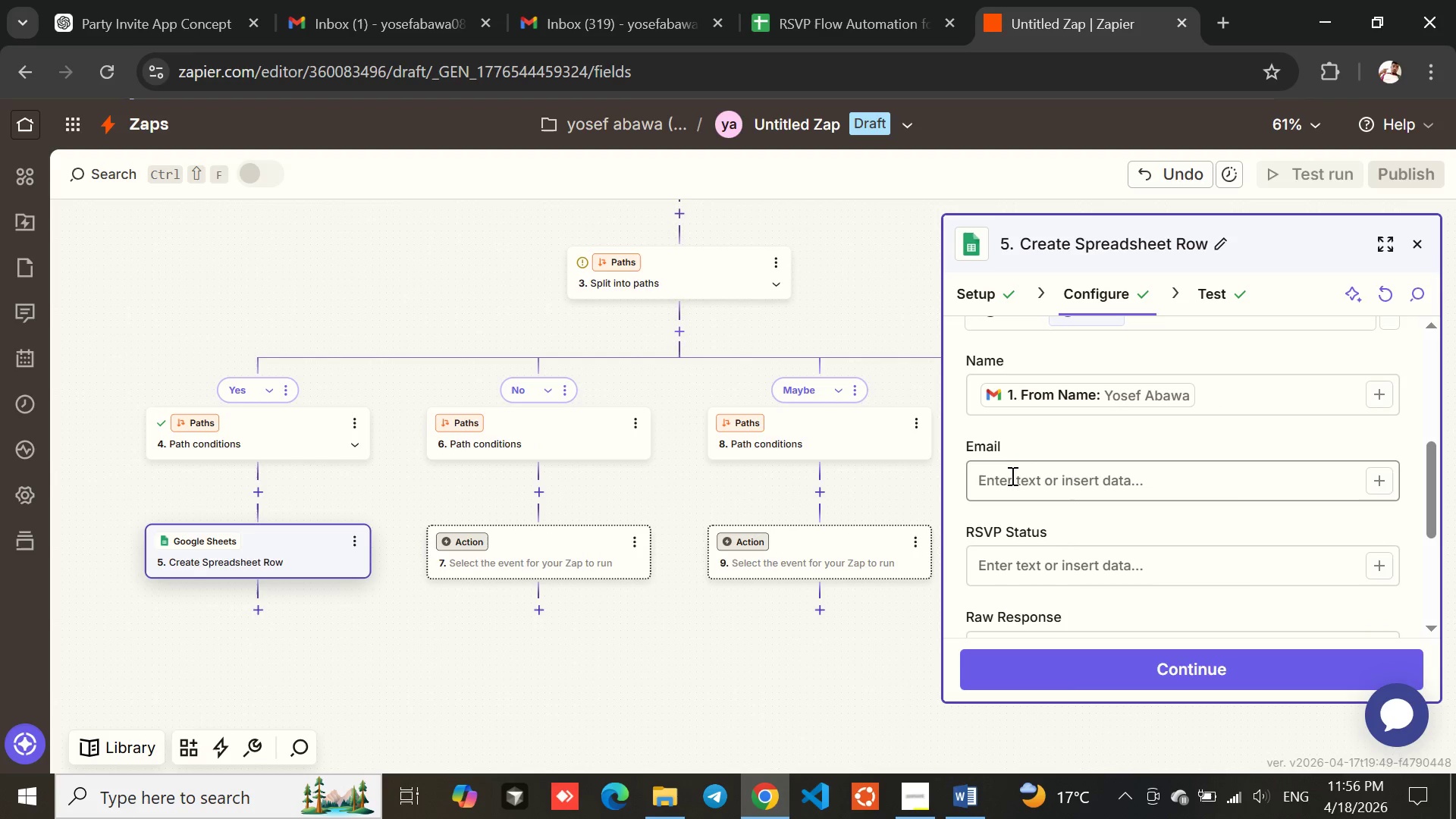 
left_click([1011, 477])
 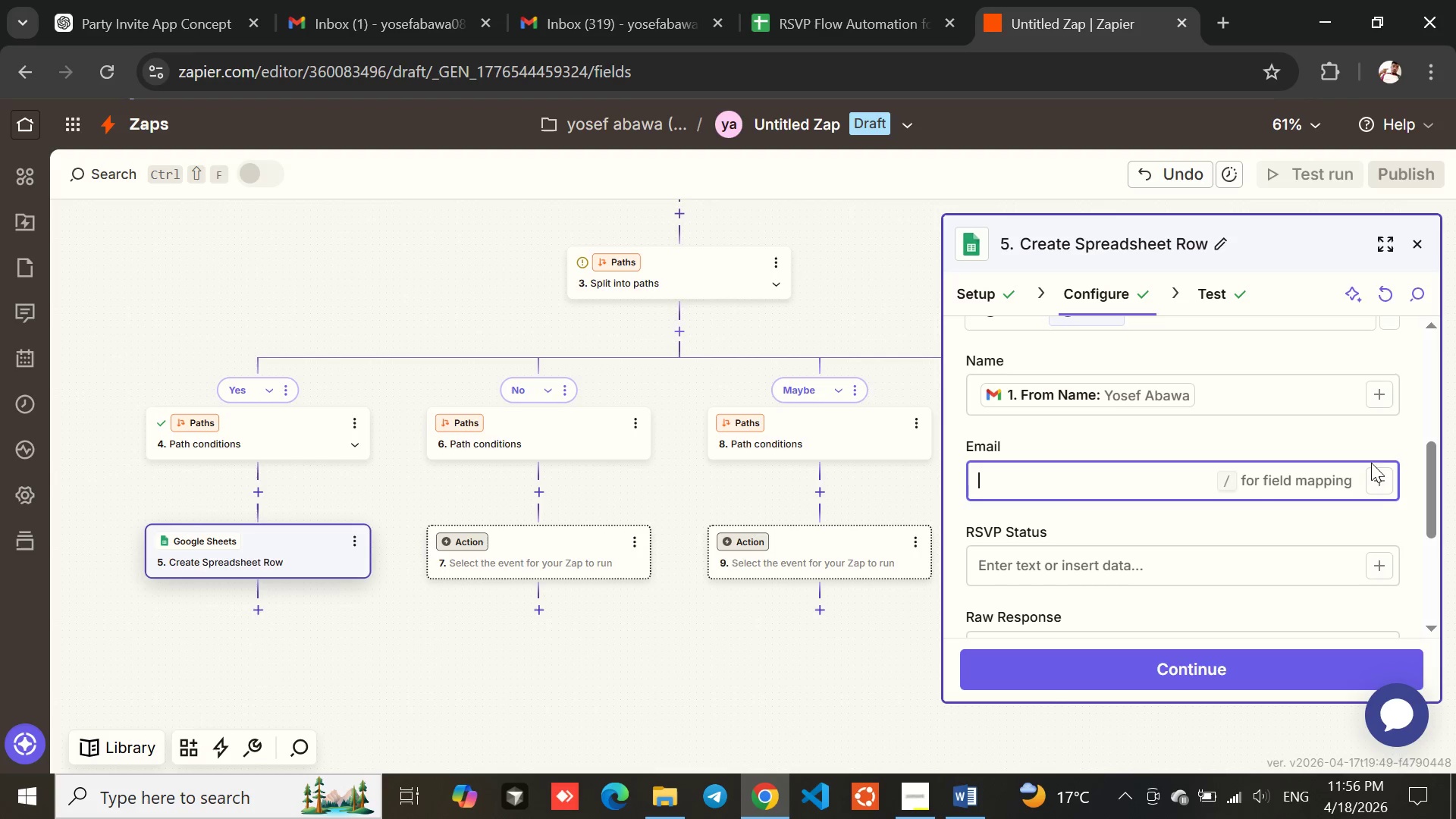 
left_click([1384, 483])
 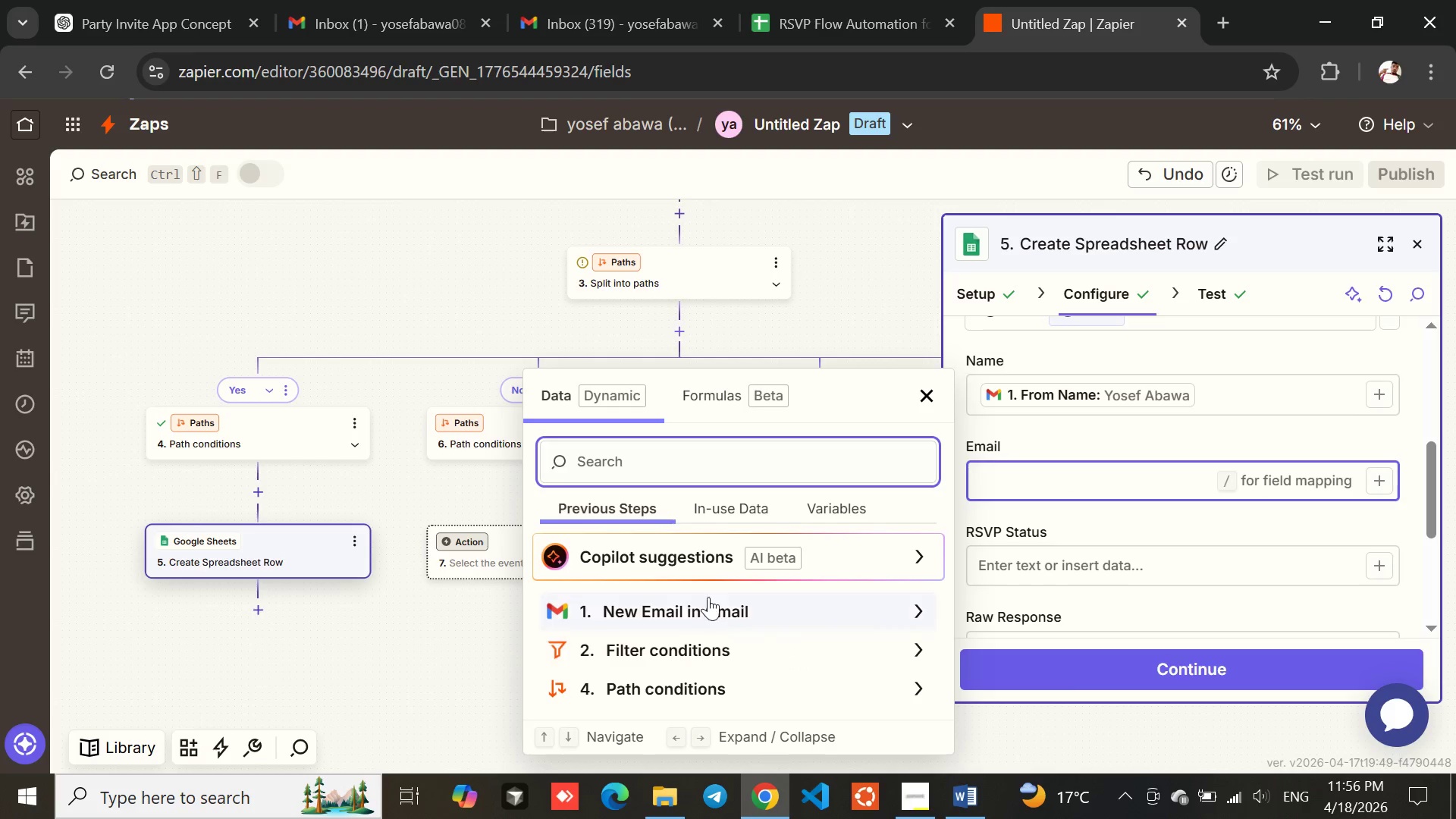 
left_click([648, 612])
 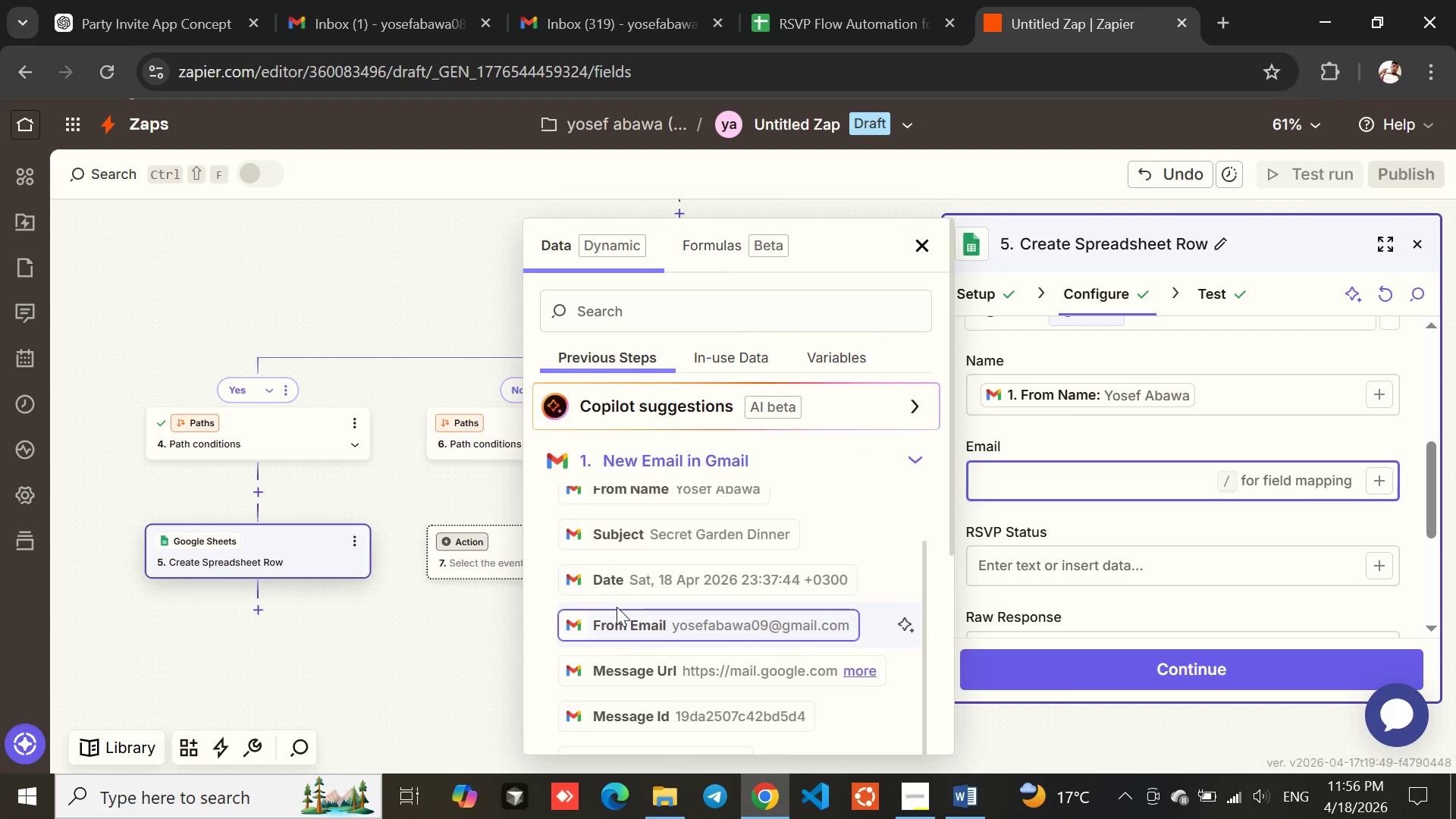 
wait(7.97)
 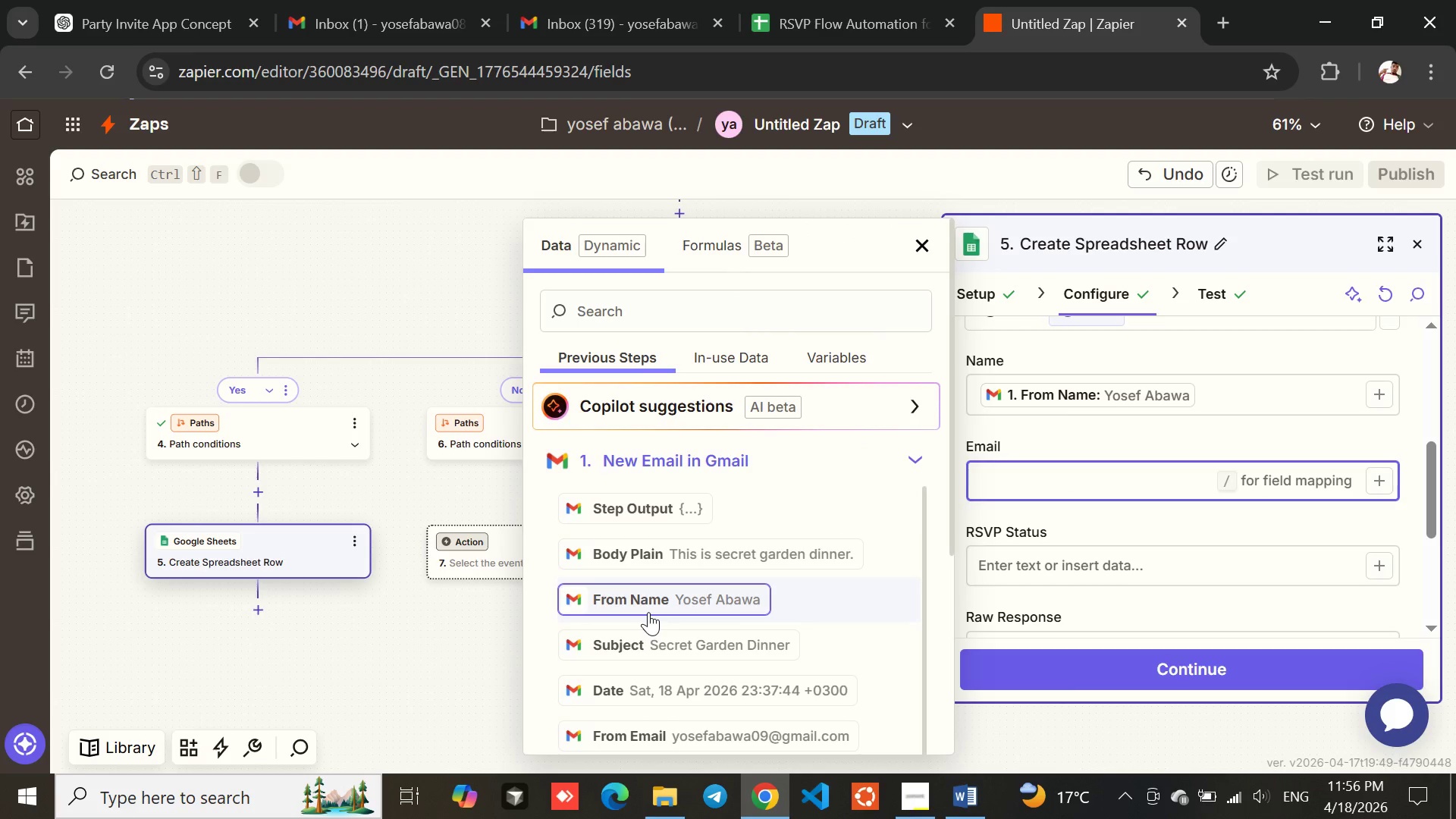 
left_click([608, 626])
 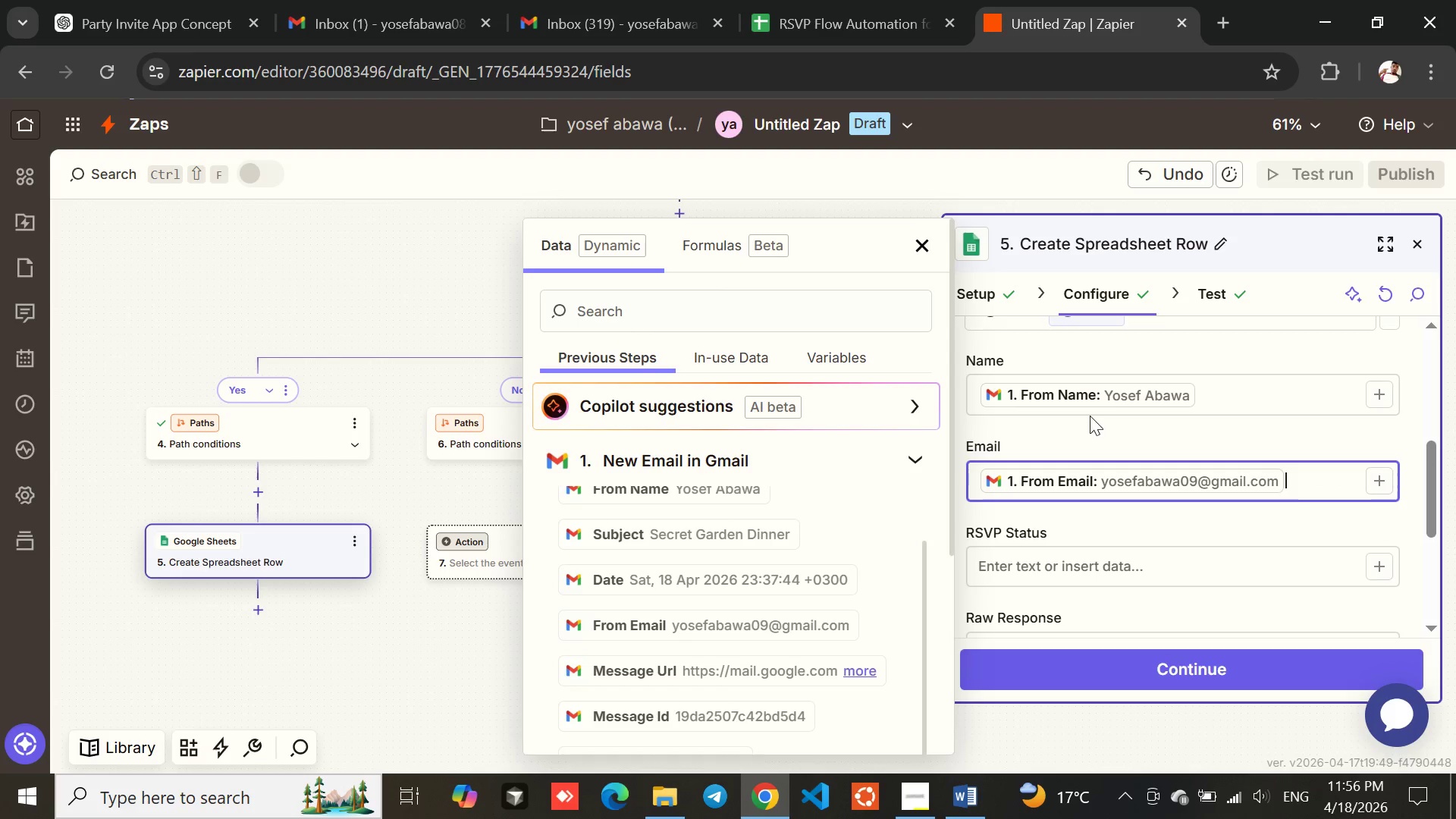 
left_click([1116, 418])
 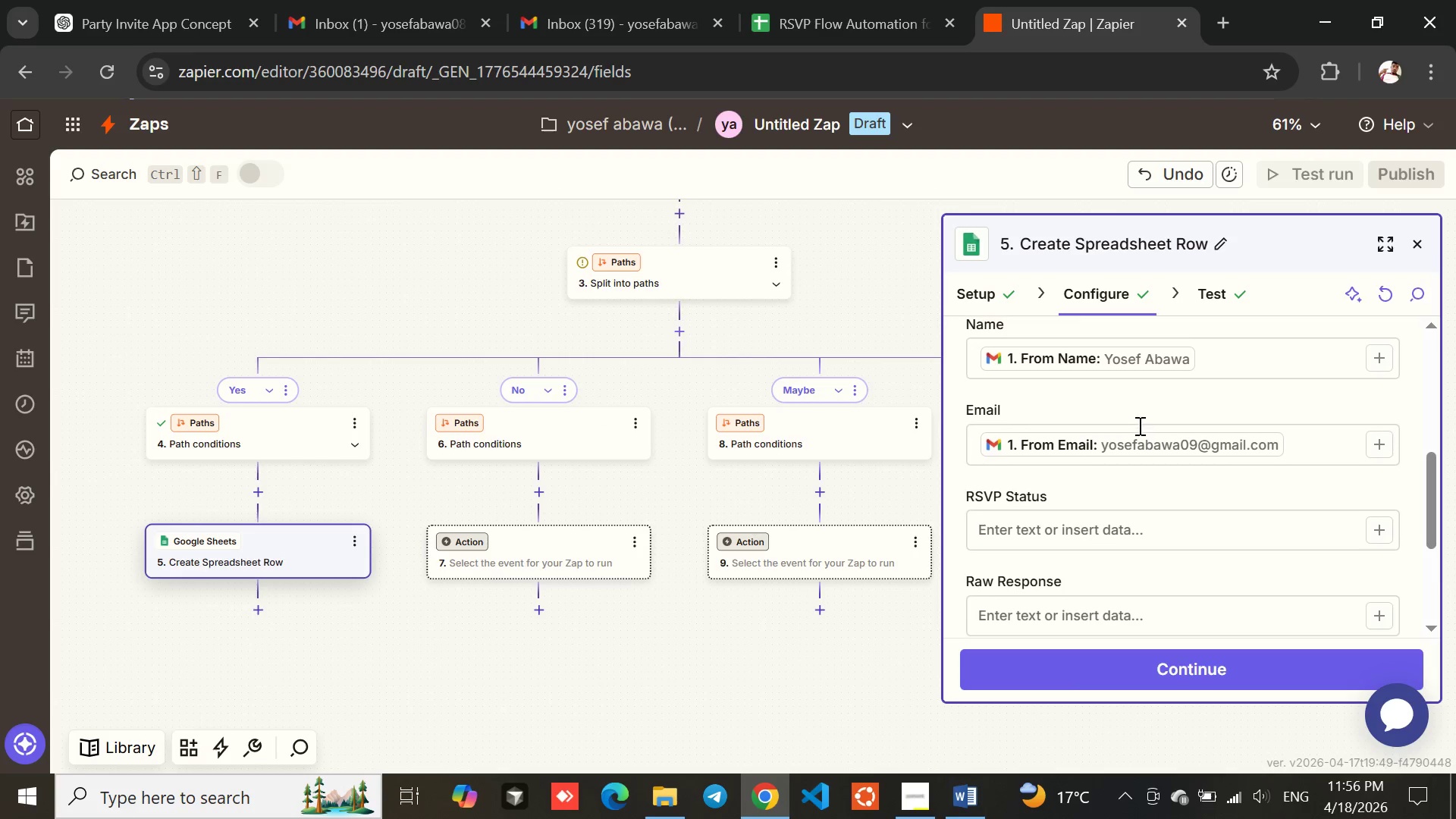 
wait(9.16)
 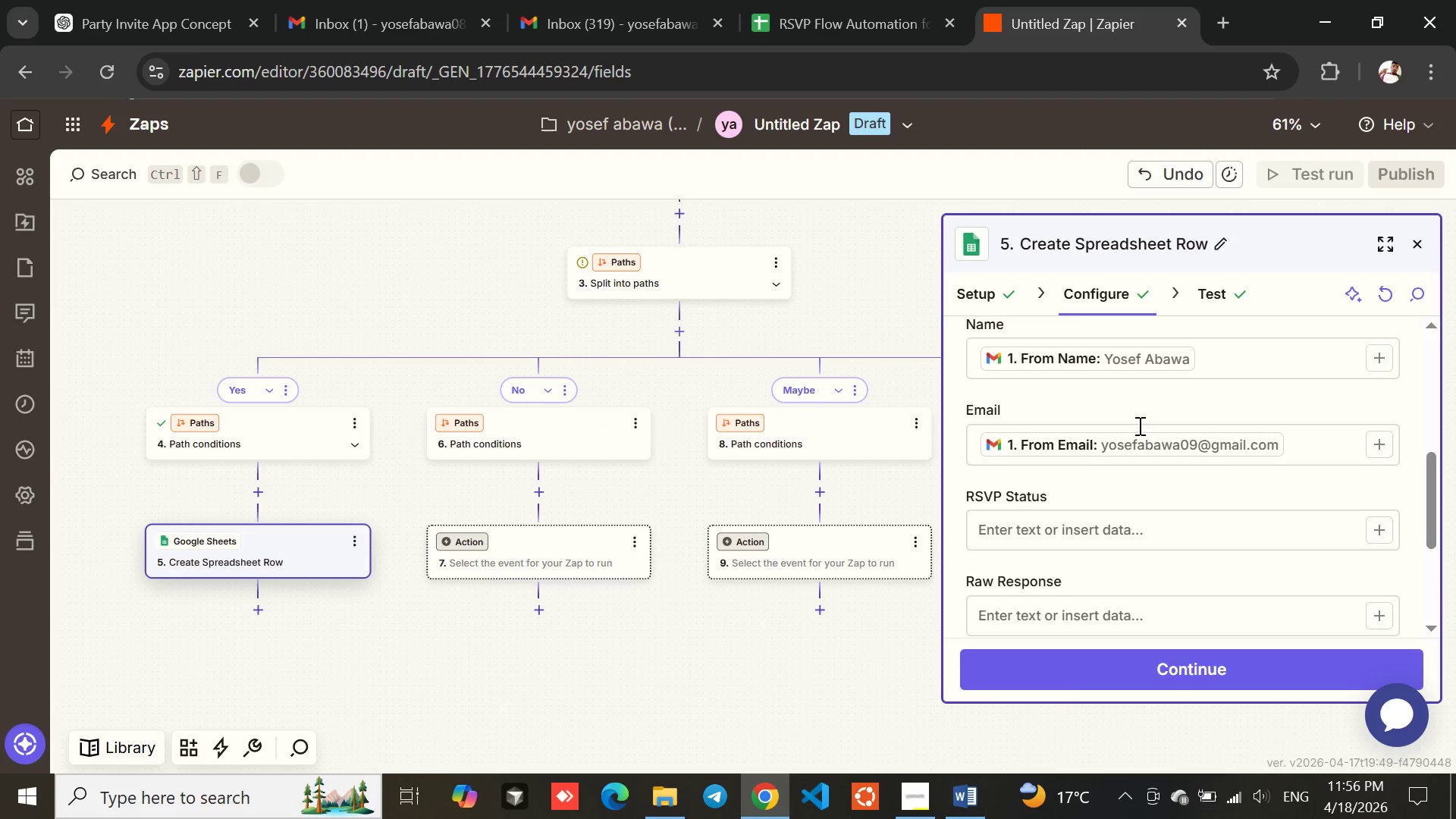 
left_click([1080, 428])
 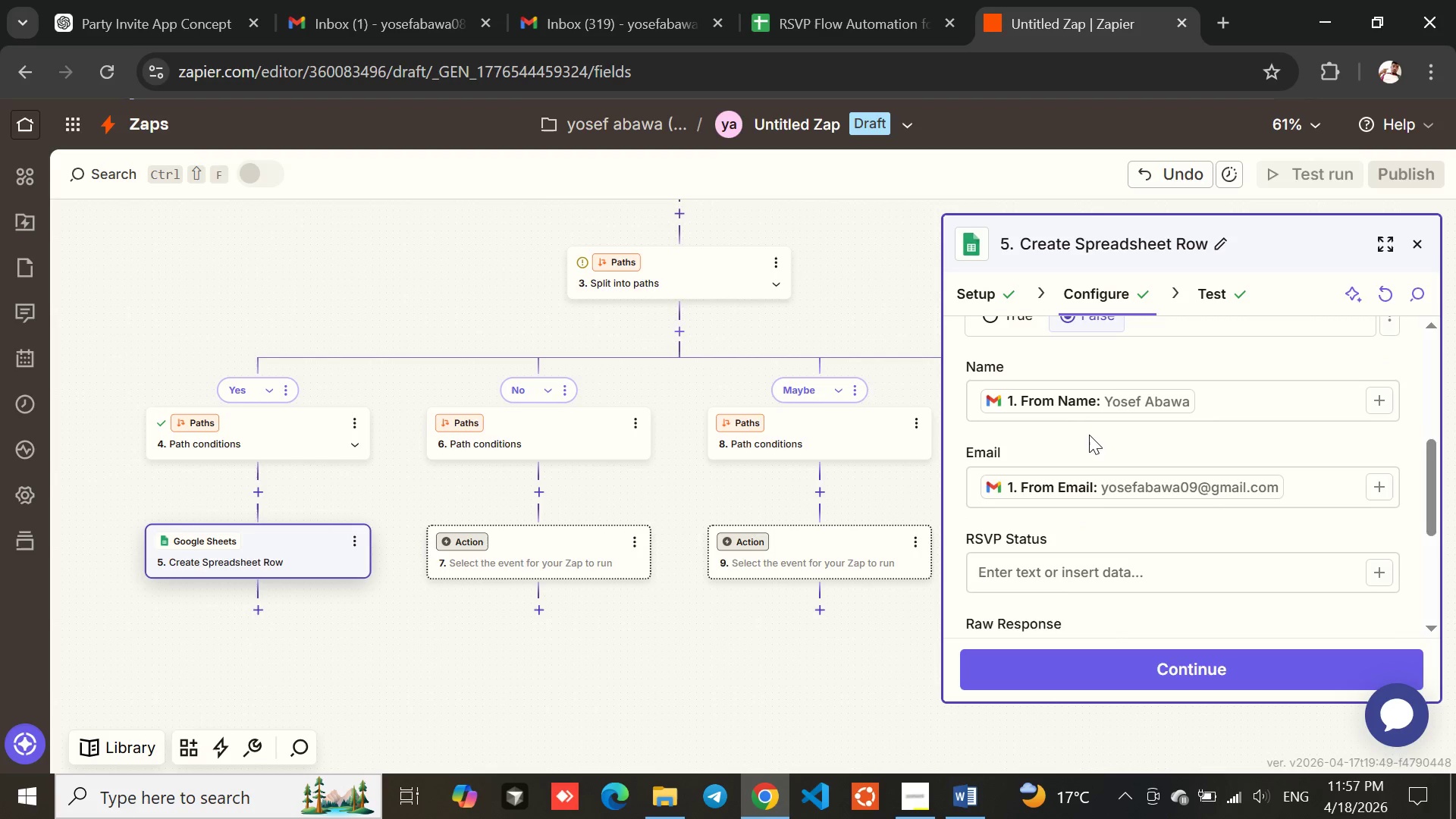 
left_click([1091, 437])
 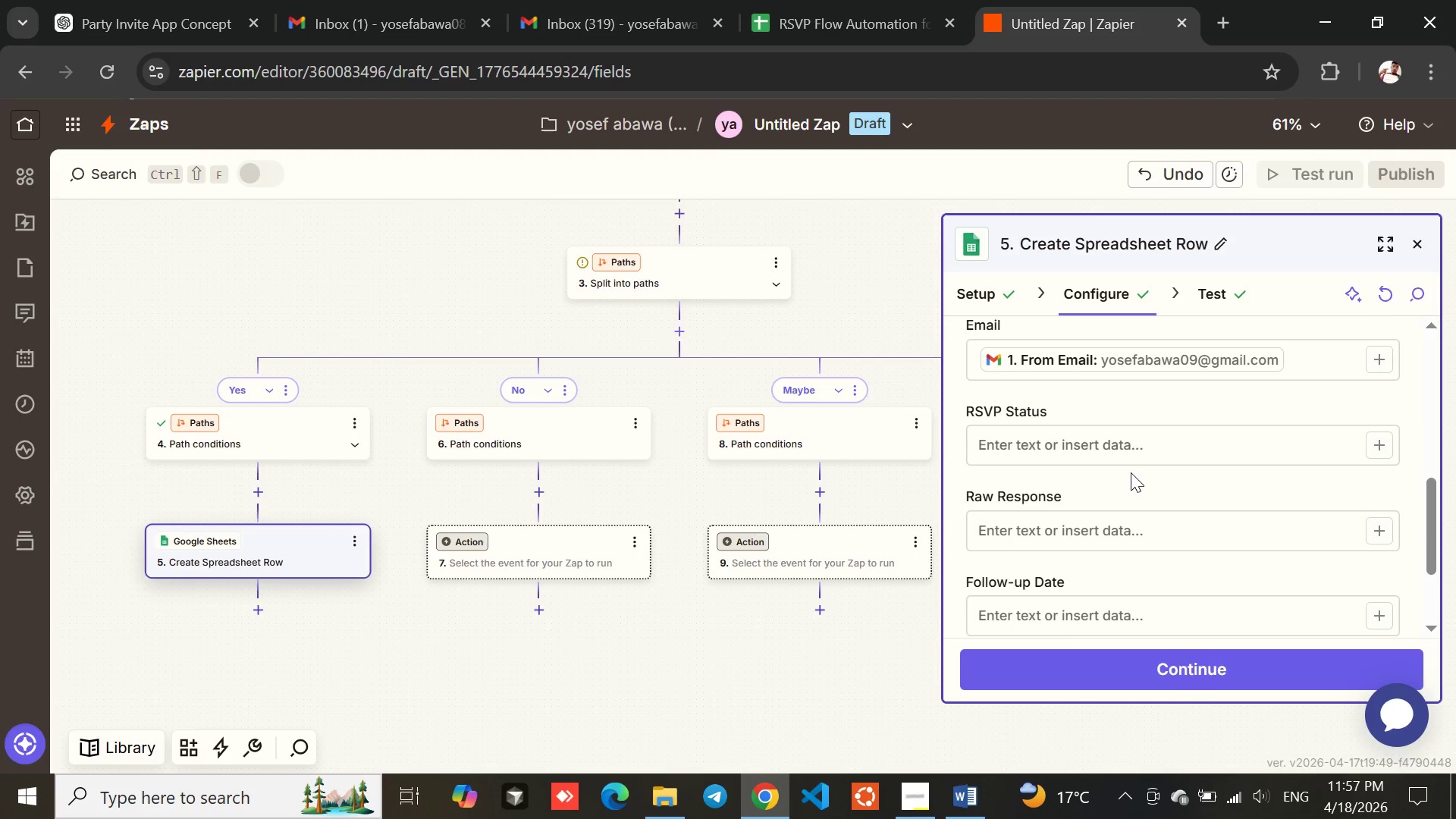 
left_click([1034, 454])
 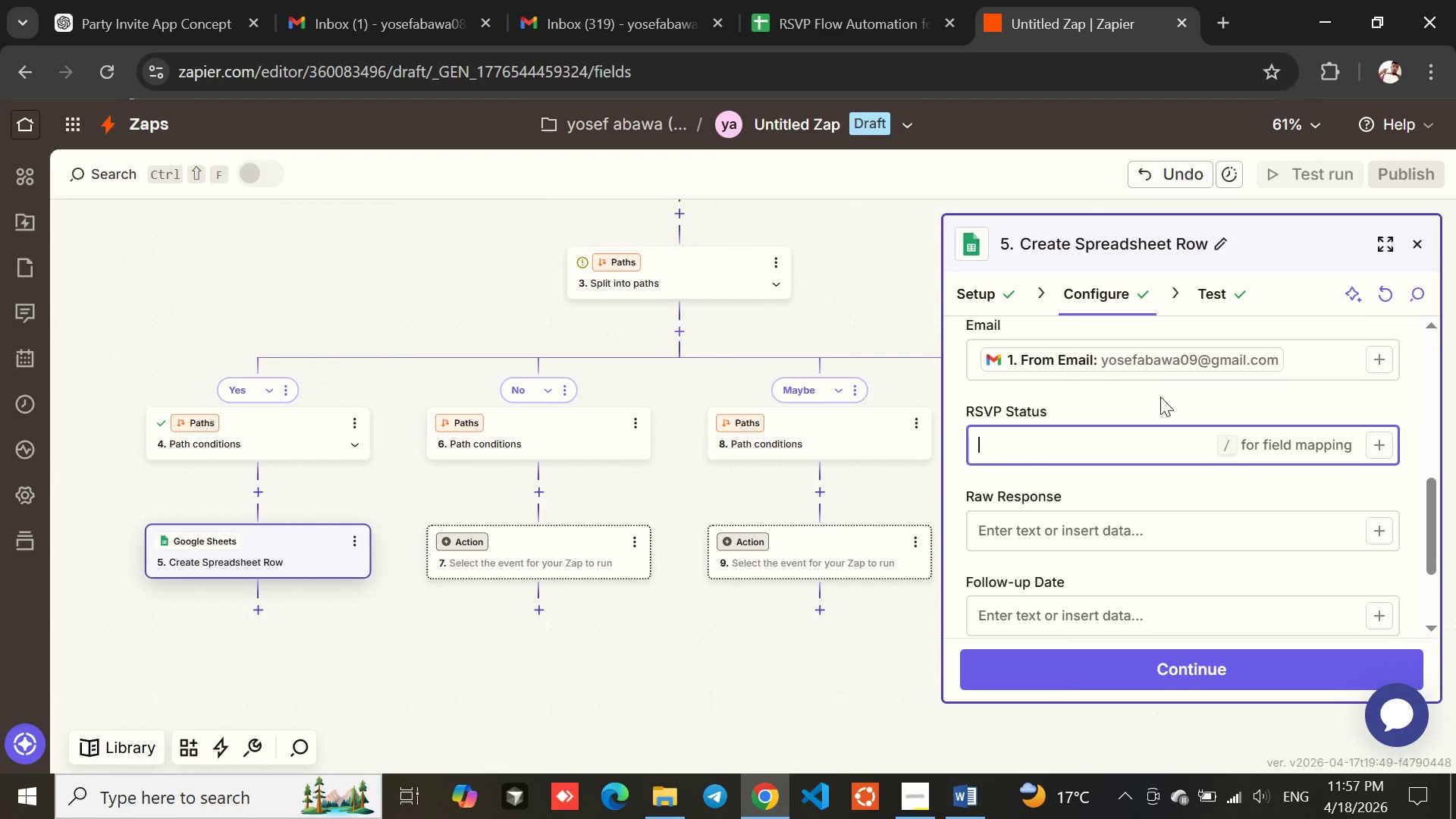 
left_click([1123, 397])
 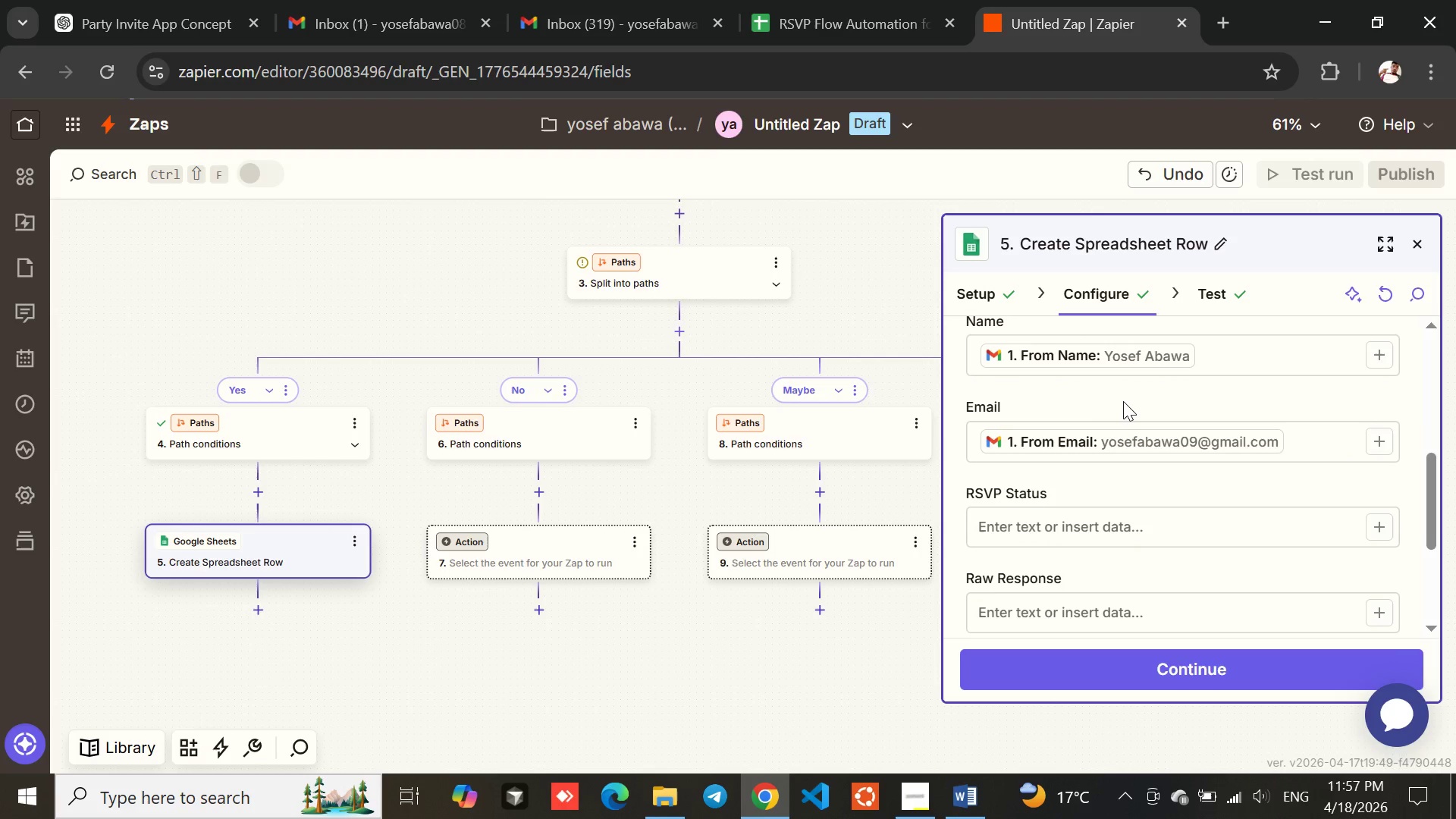 
left_click([1123, 402])
 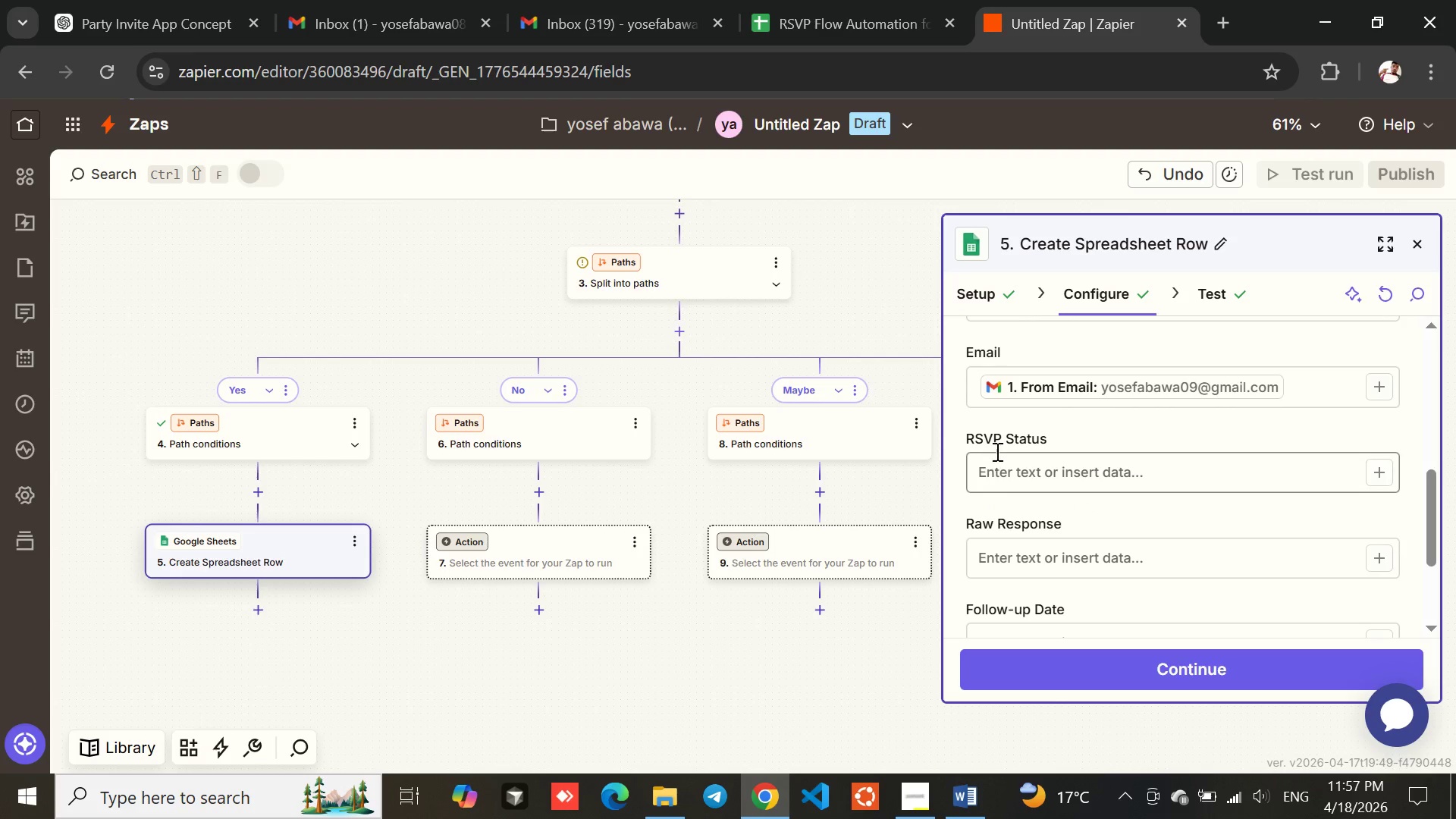 
left_click([1000, 463])
 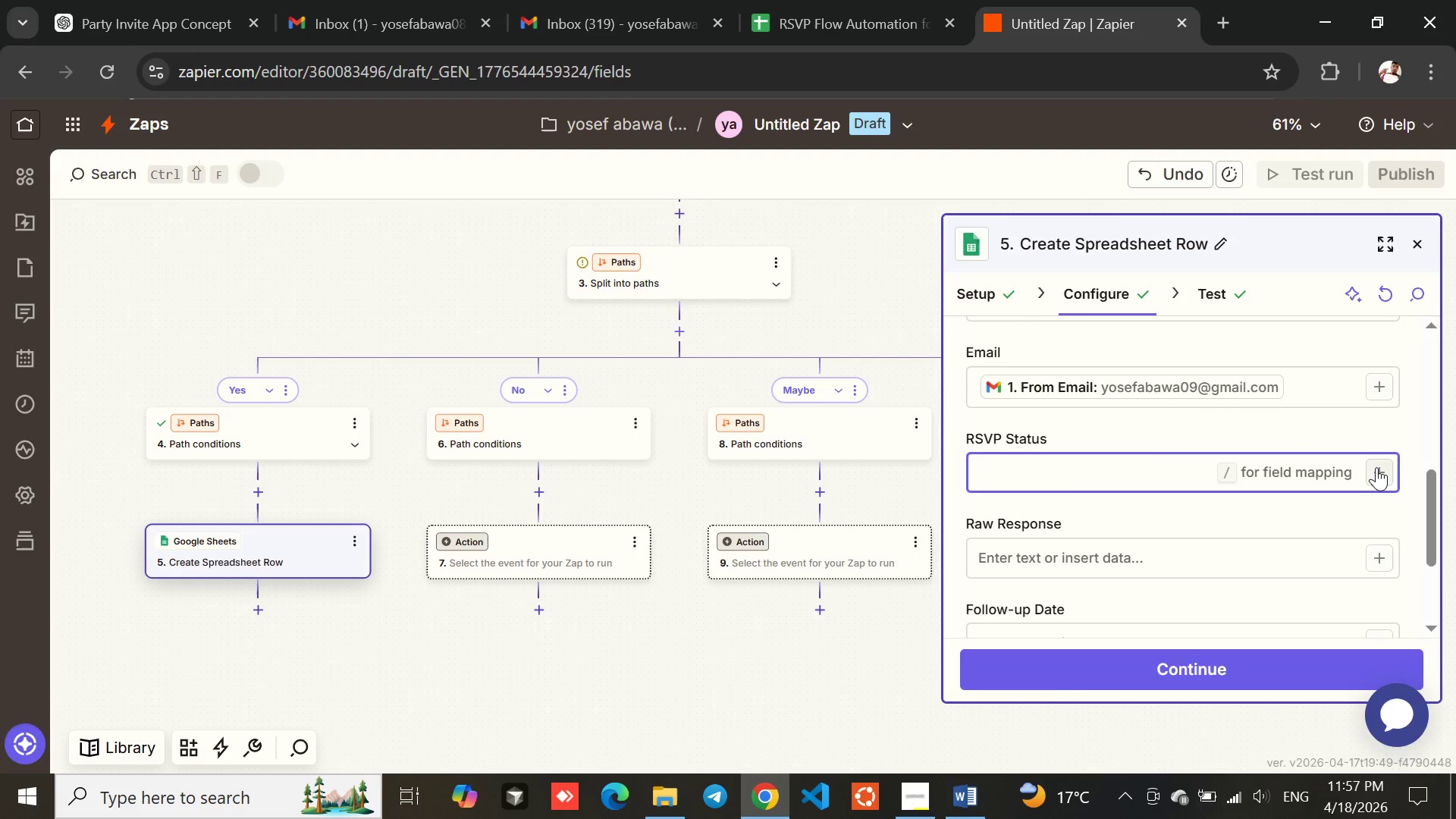 
wait(13.48)
 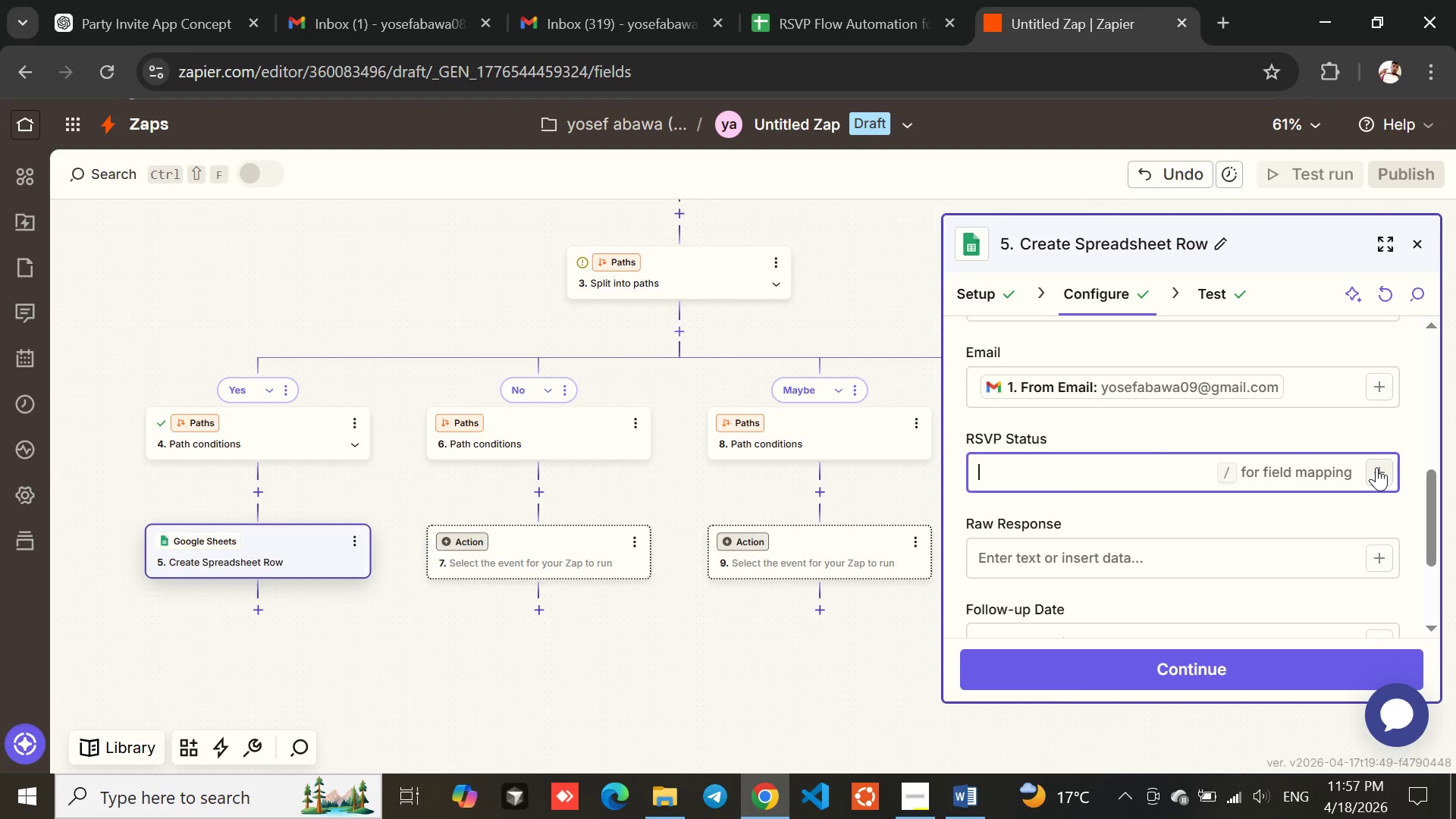 
type(YES)
 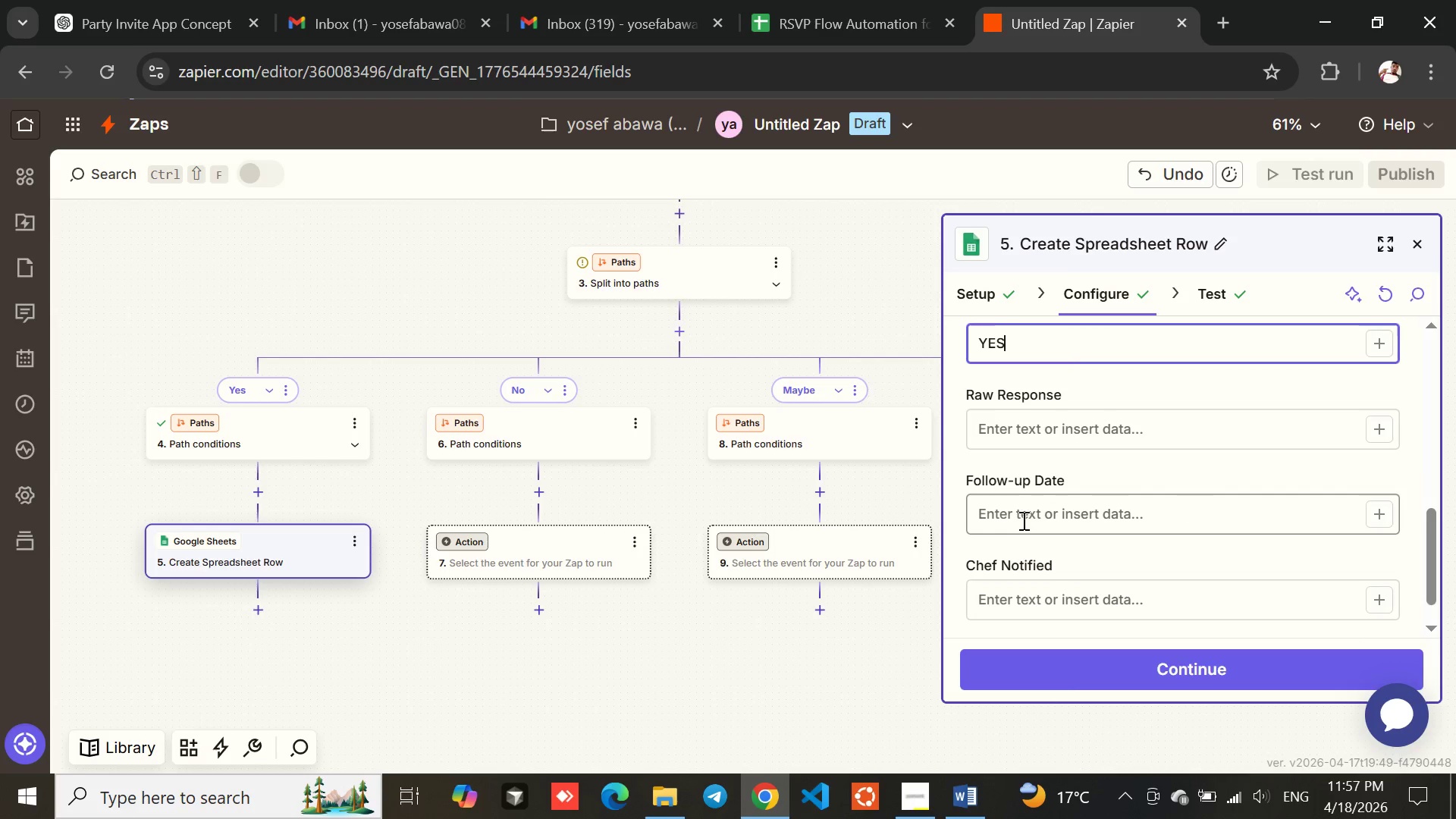 
left_click([1062, 425])
 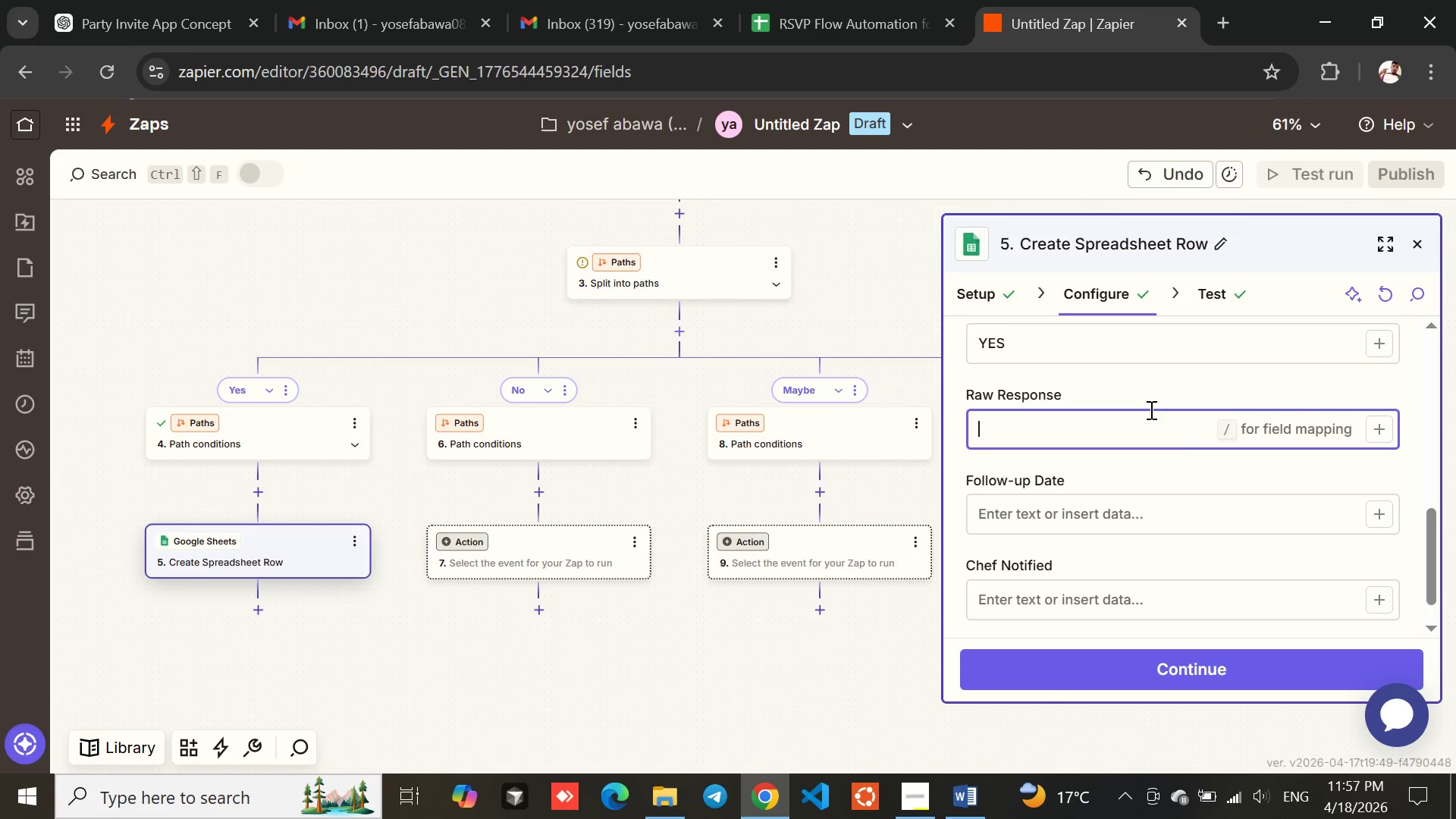 
left_click([1384, 431])
 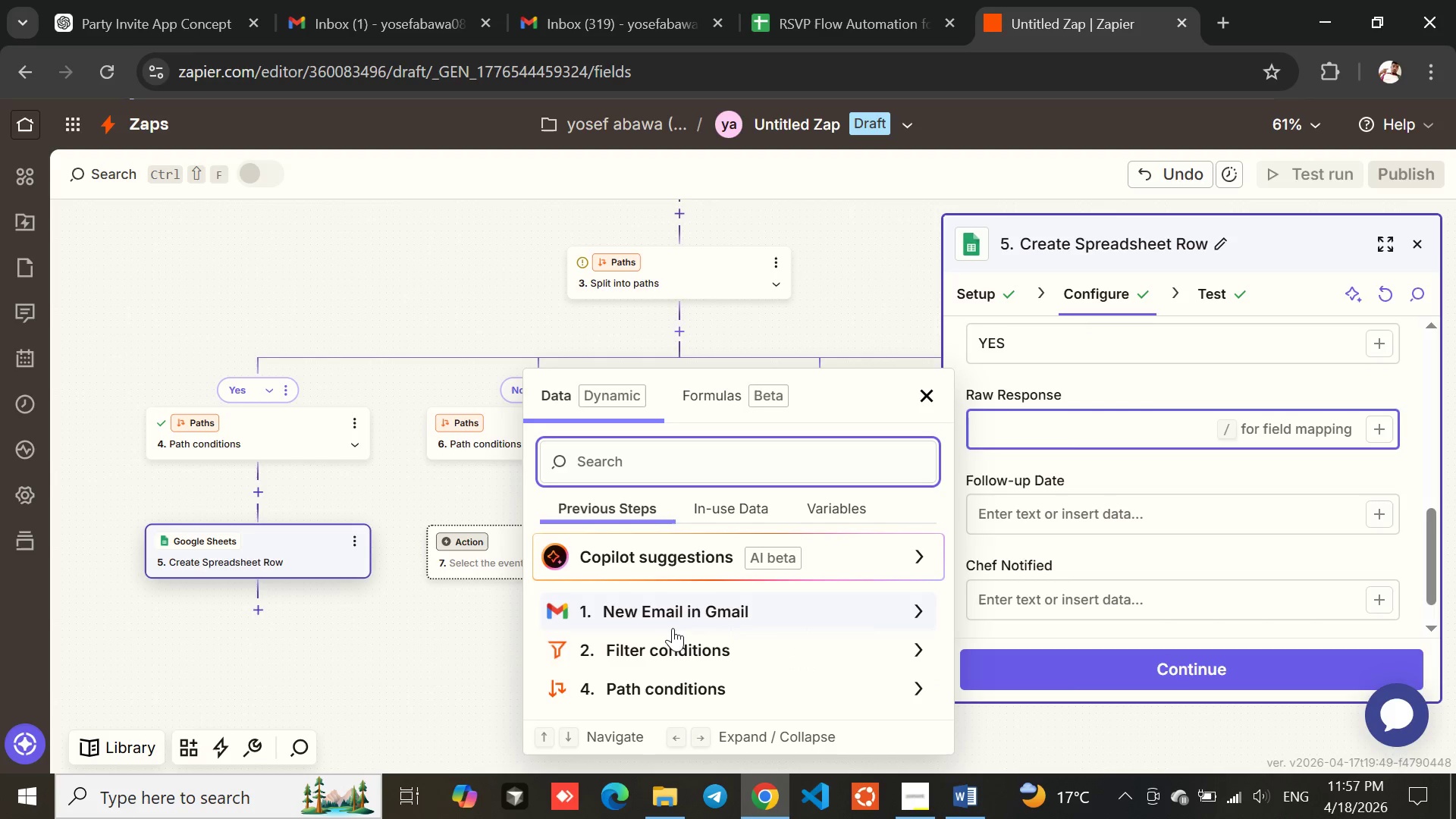 
left_click([670, 626])
 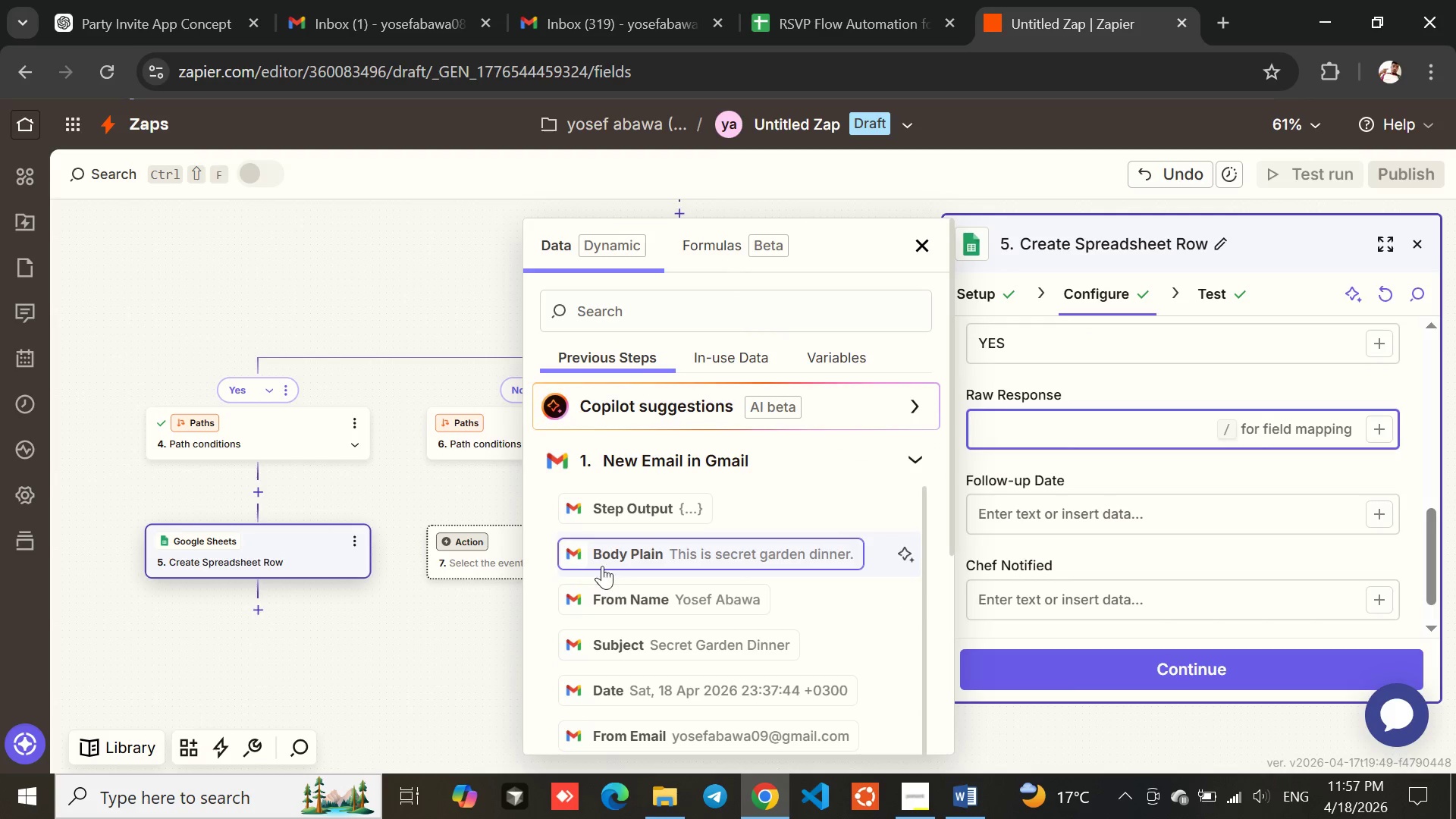 
left_click([601, 563])
 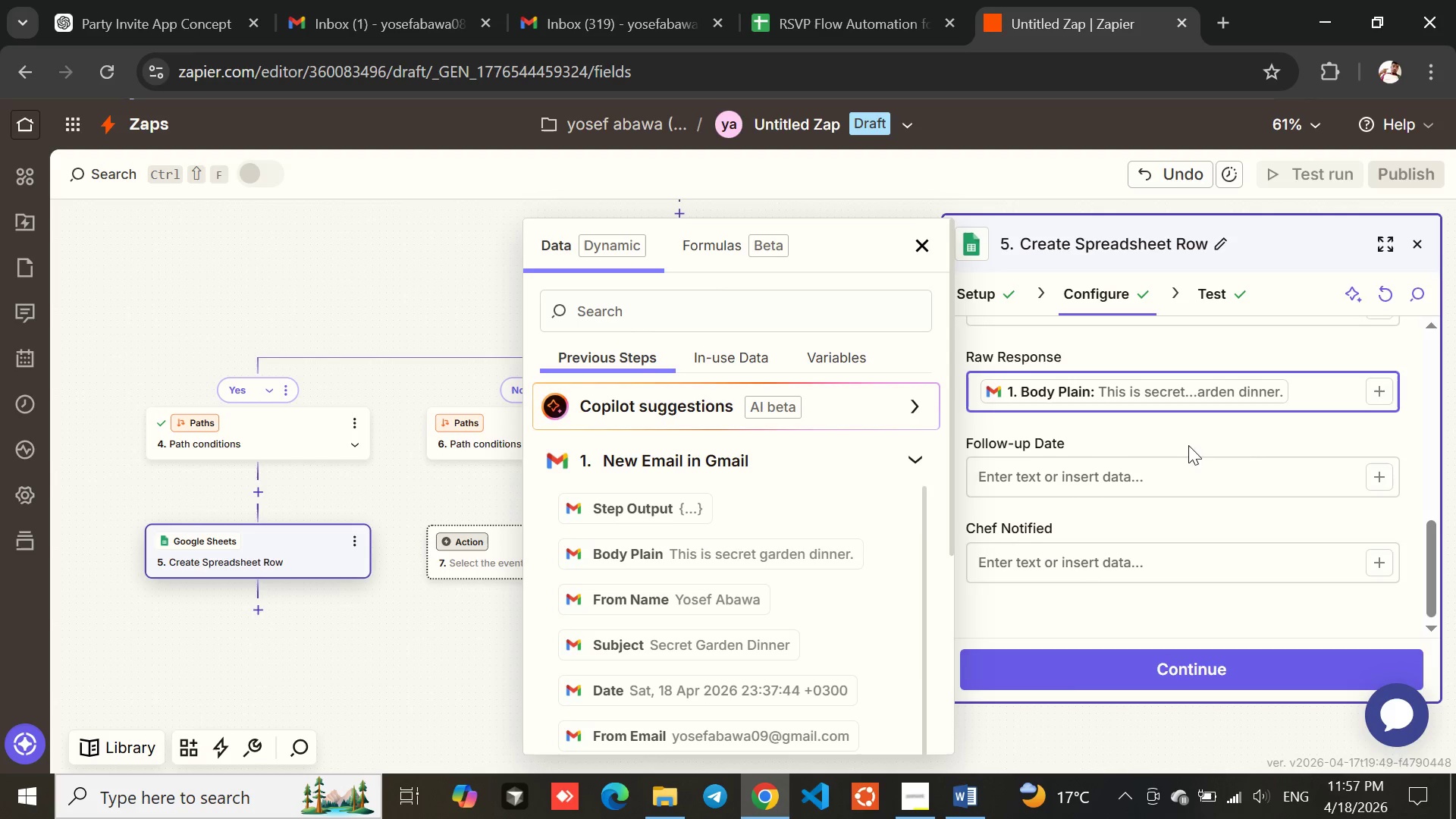 
wait(5.41)
 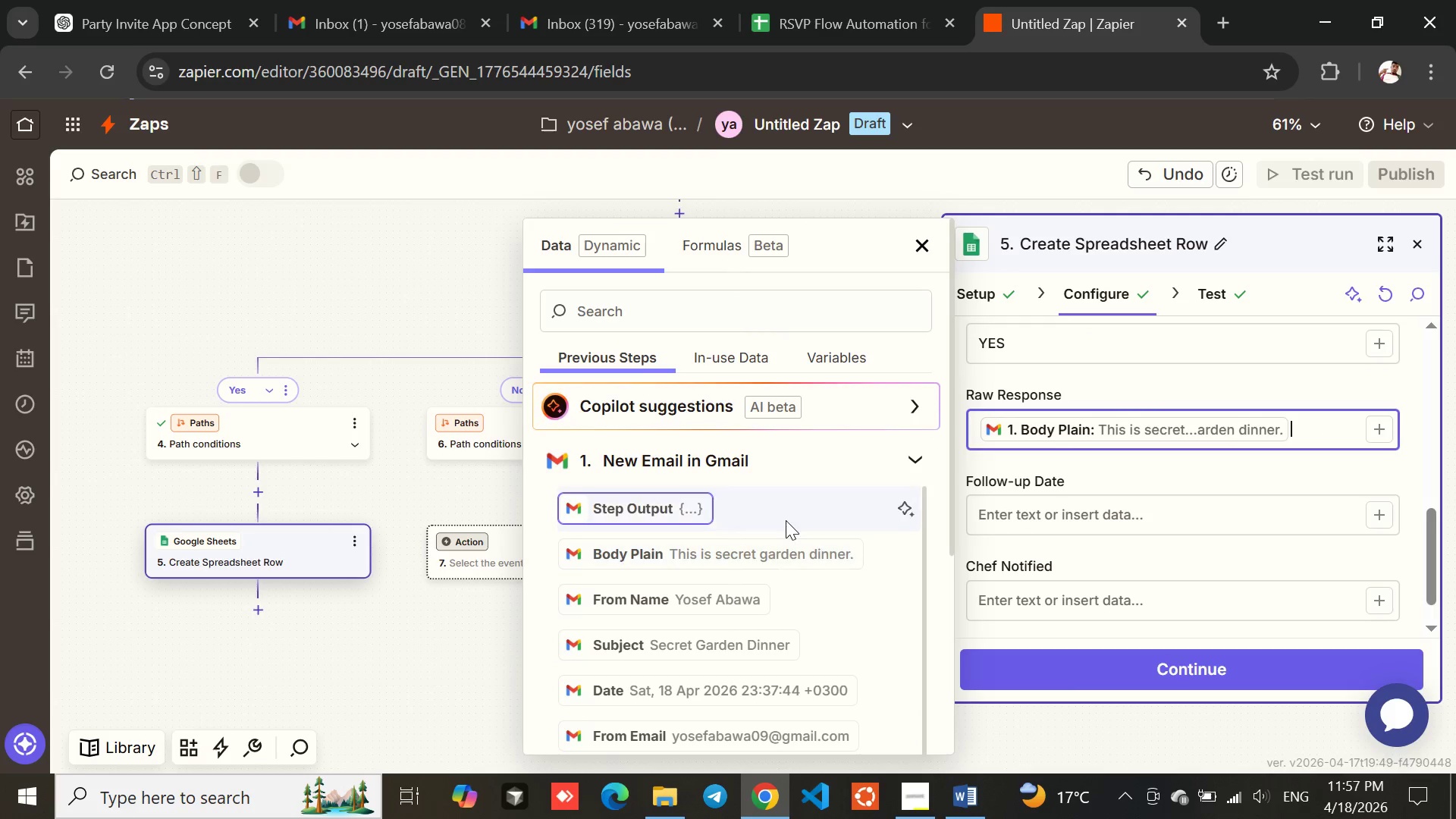 
left_click([1383, 472])
 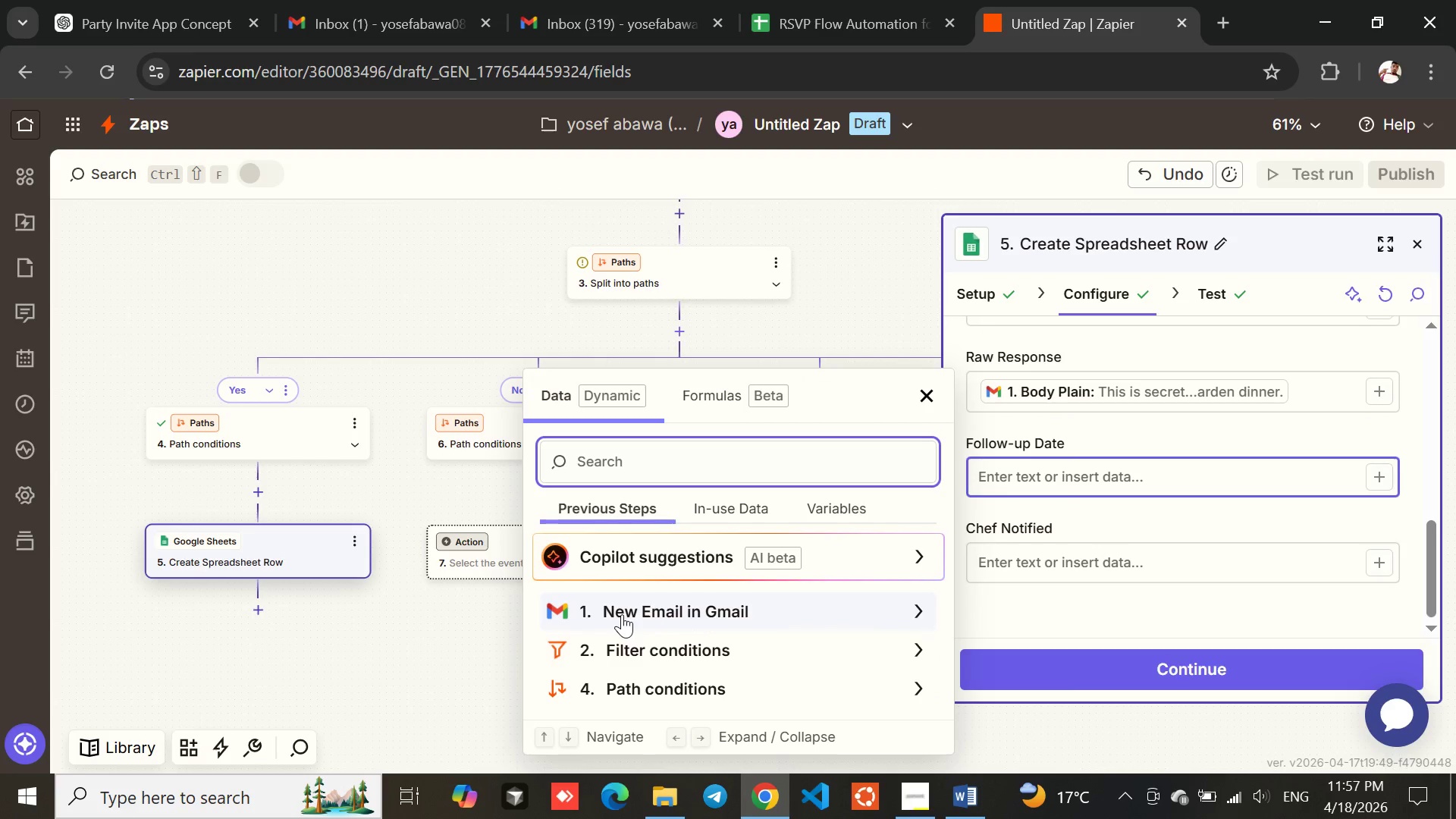 
left_click([622, 614])
 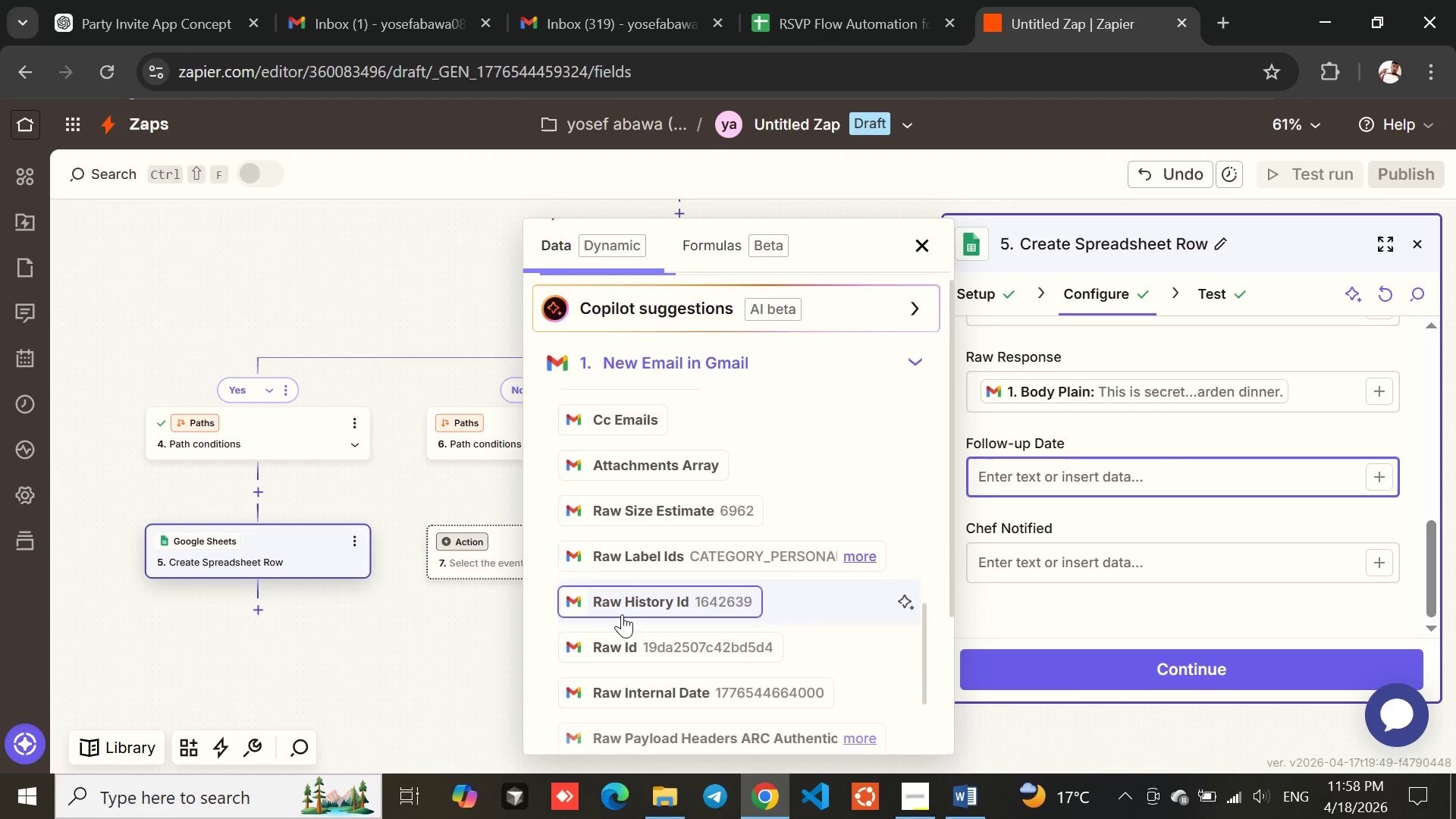 
wait(13.2)
 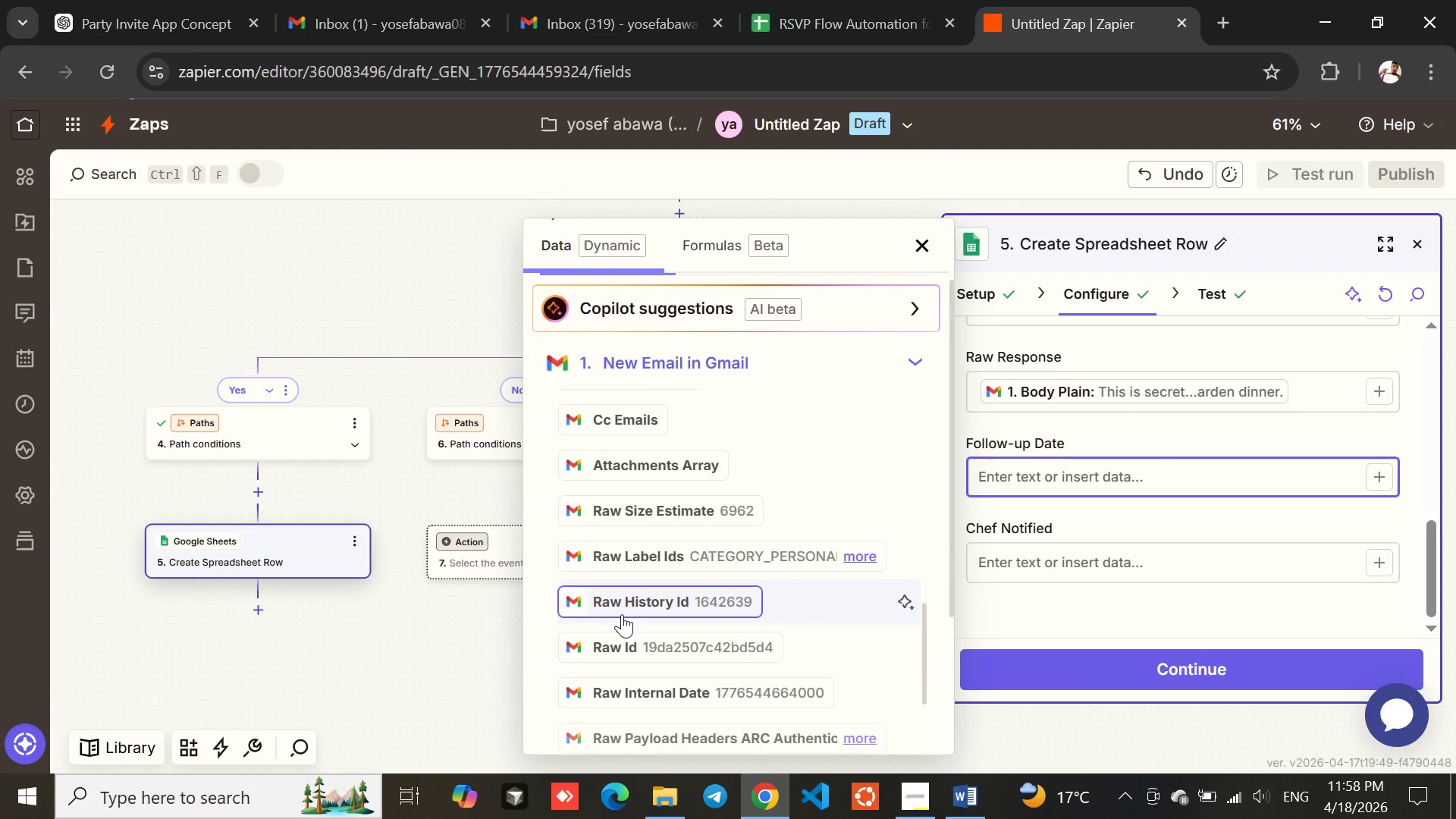 
left_click([1019, 488])
 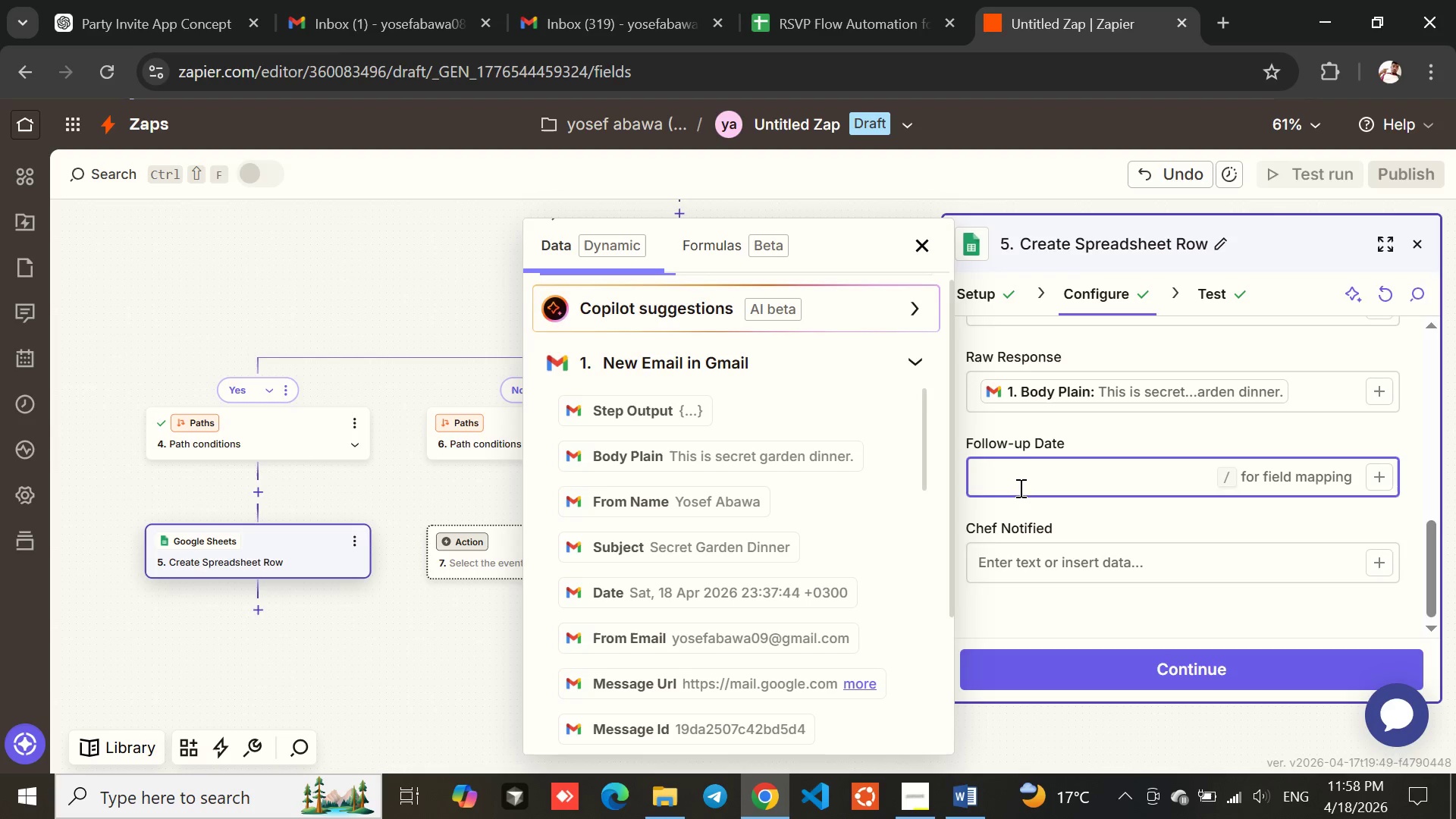 
type(04/18/2026)